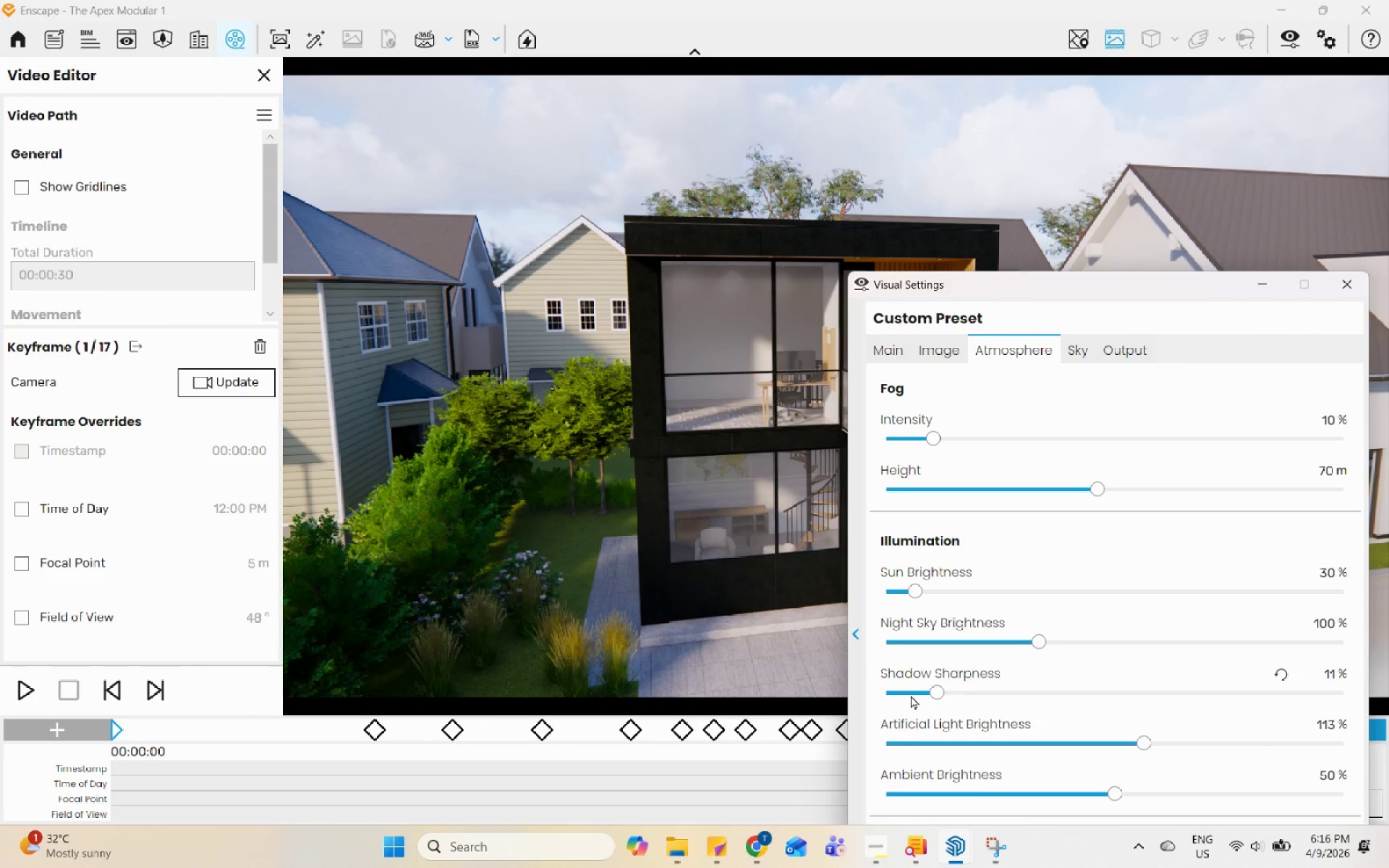 
left_click([922, 690])
 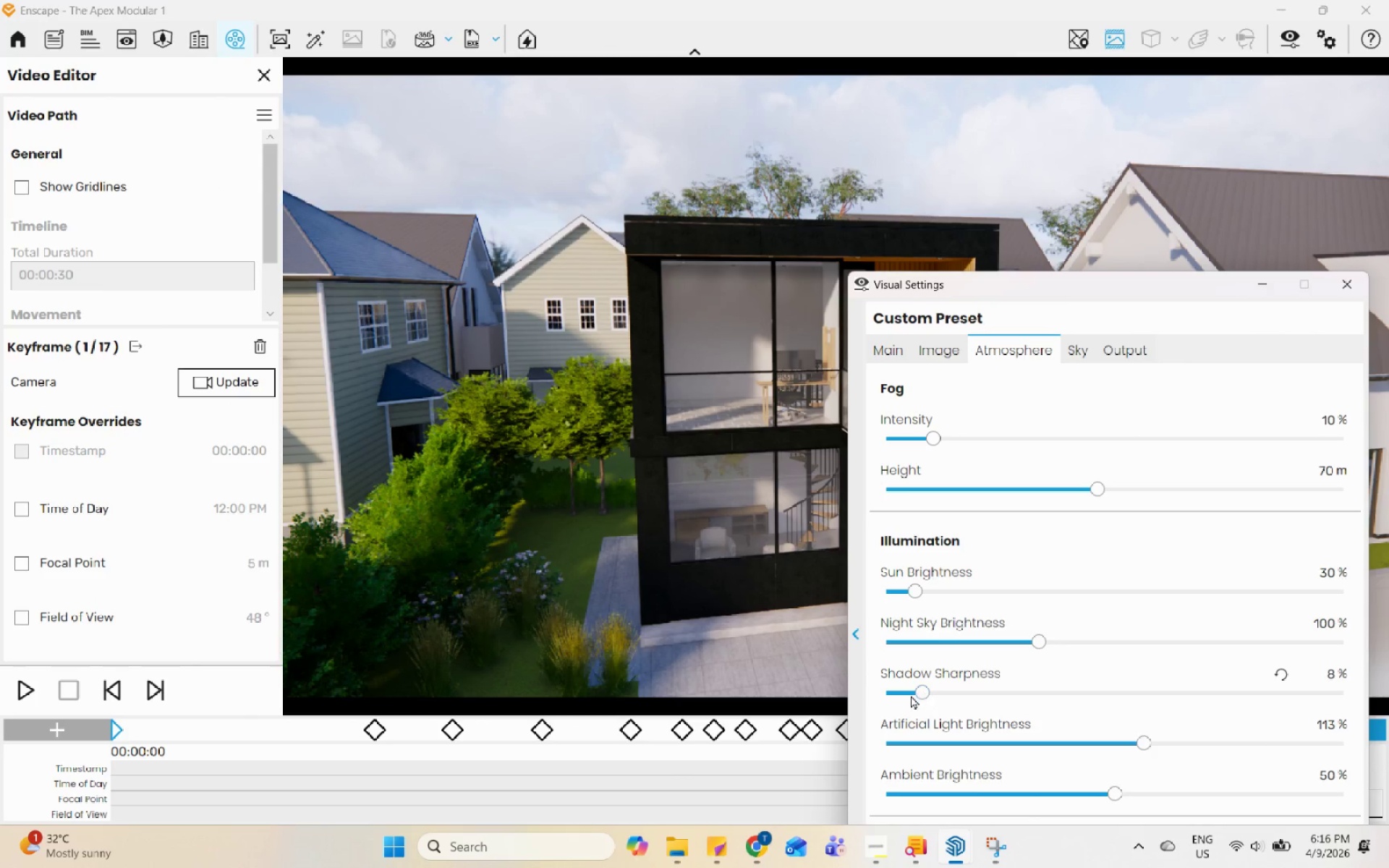 
left_click([906, 695])
 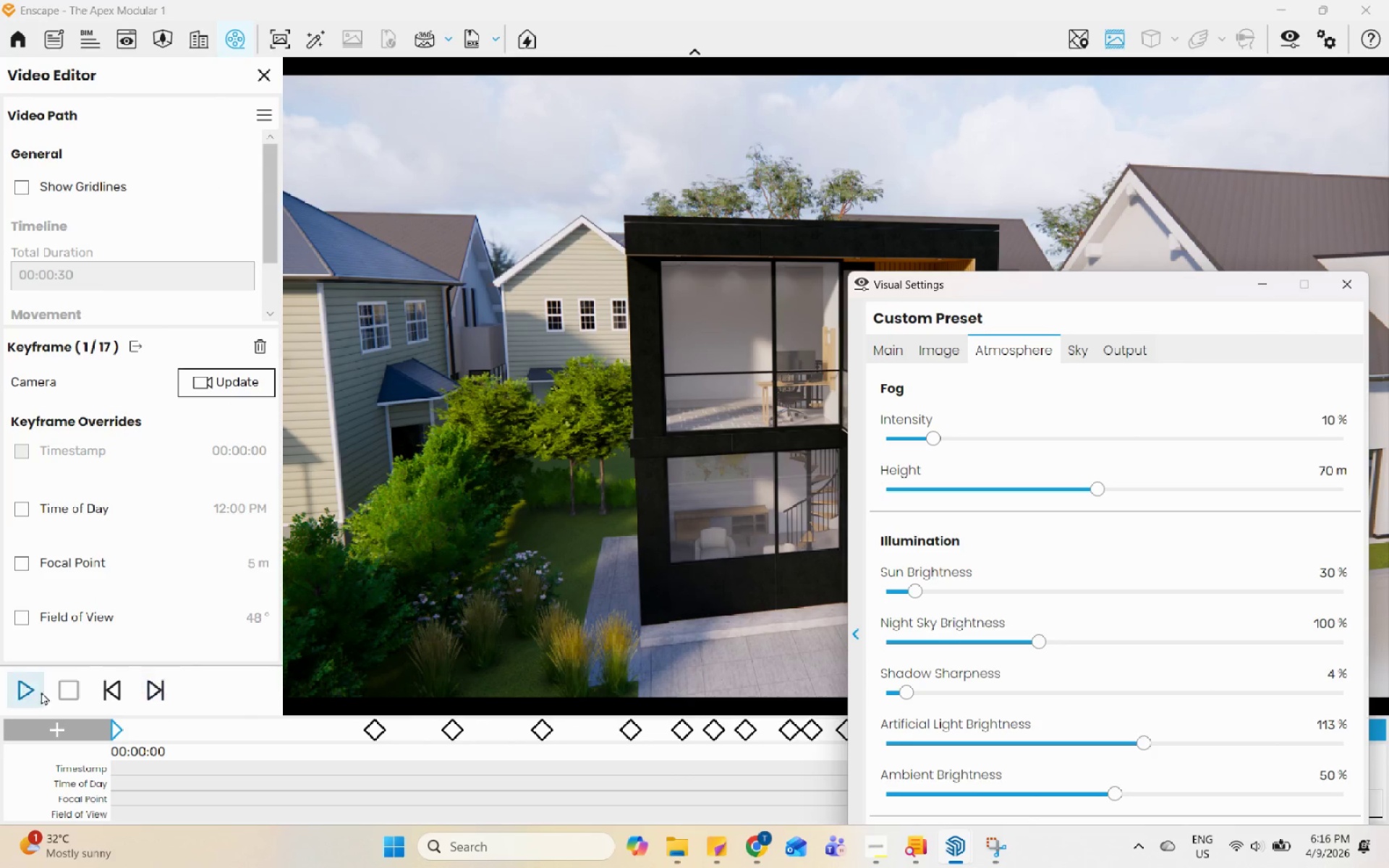 
left_click([19, 691])
 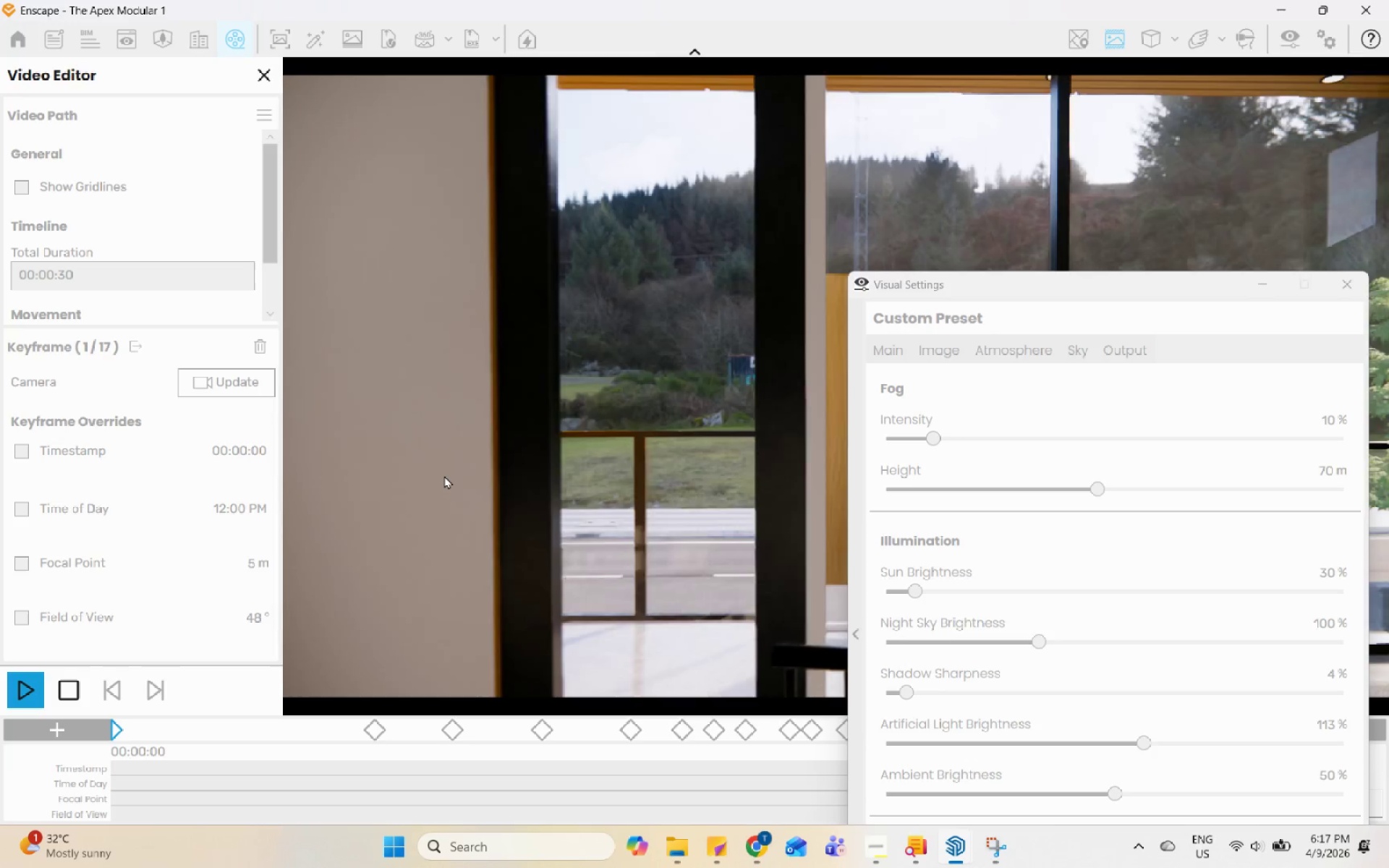 
wait(31.83)
 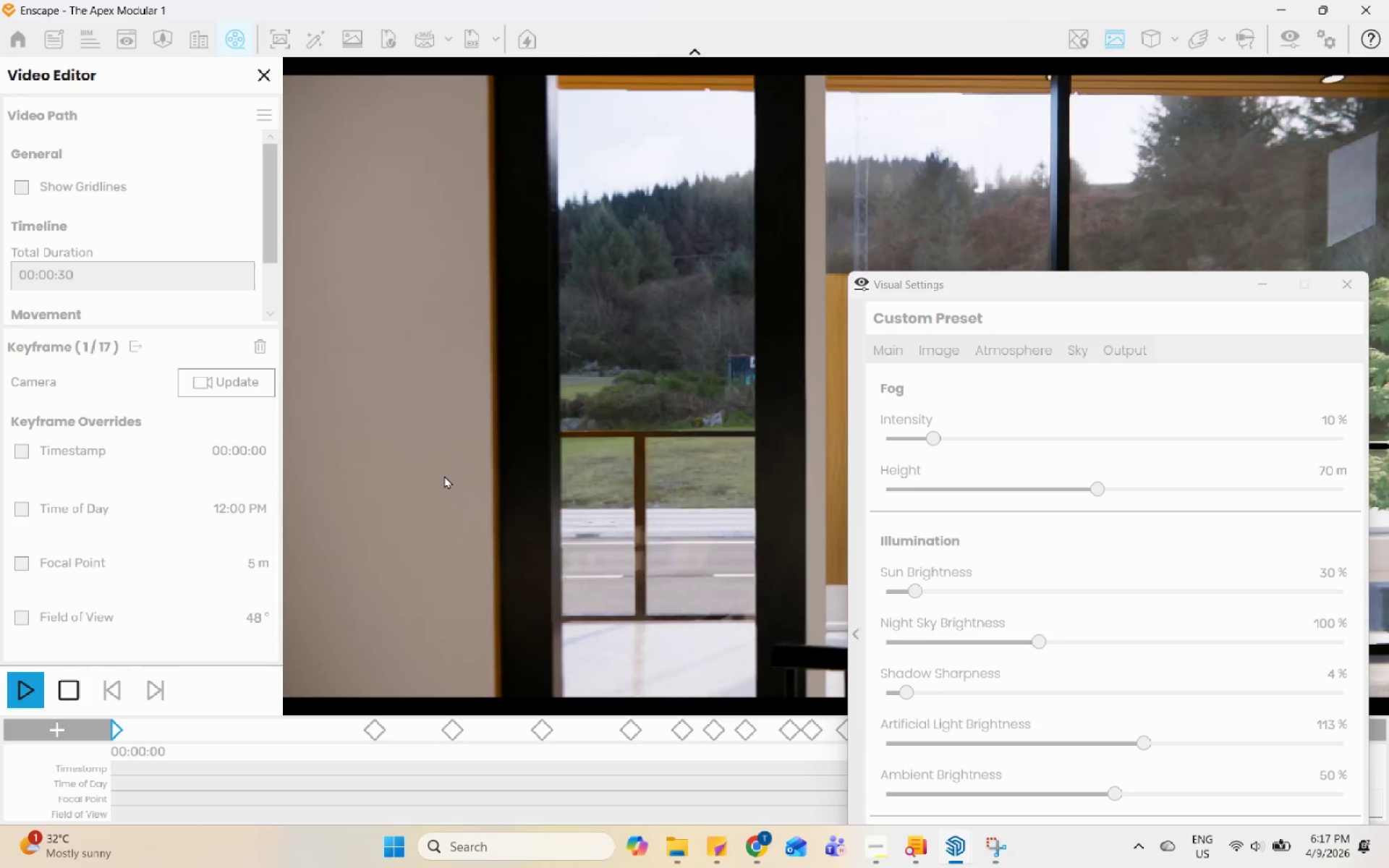 
left_click_drag(start_coordinate=[1003, 286], to_coordinate=[636, 196])
 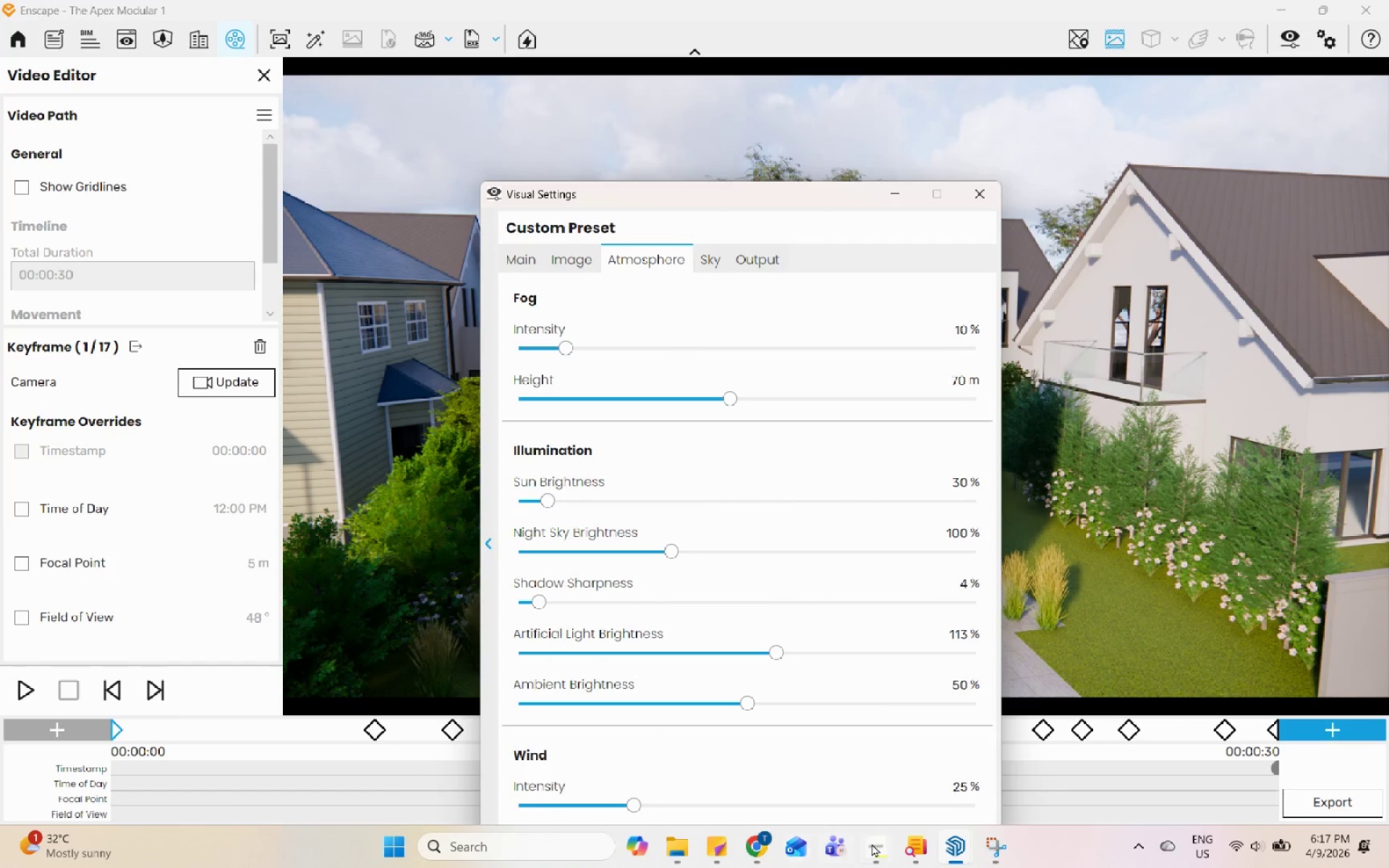 
left_click([879, 842])
 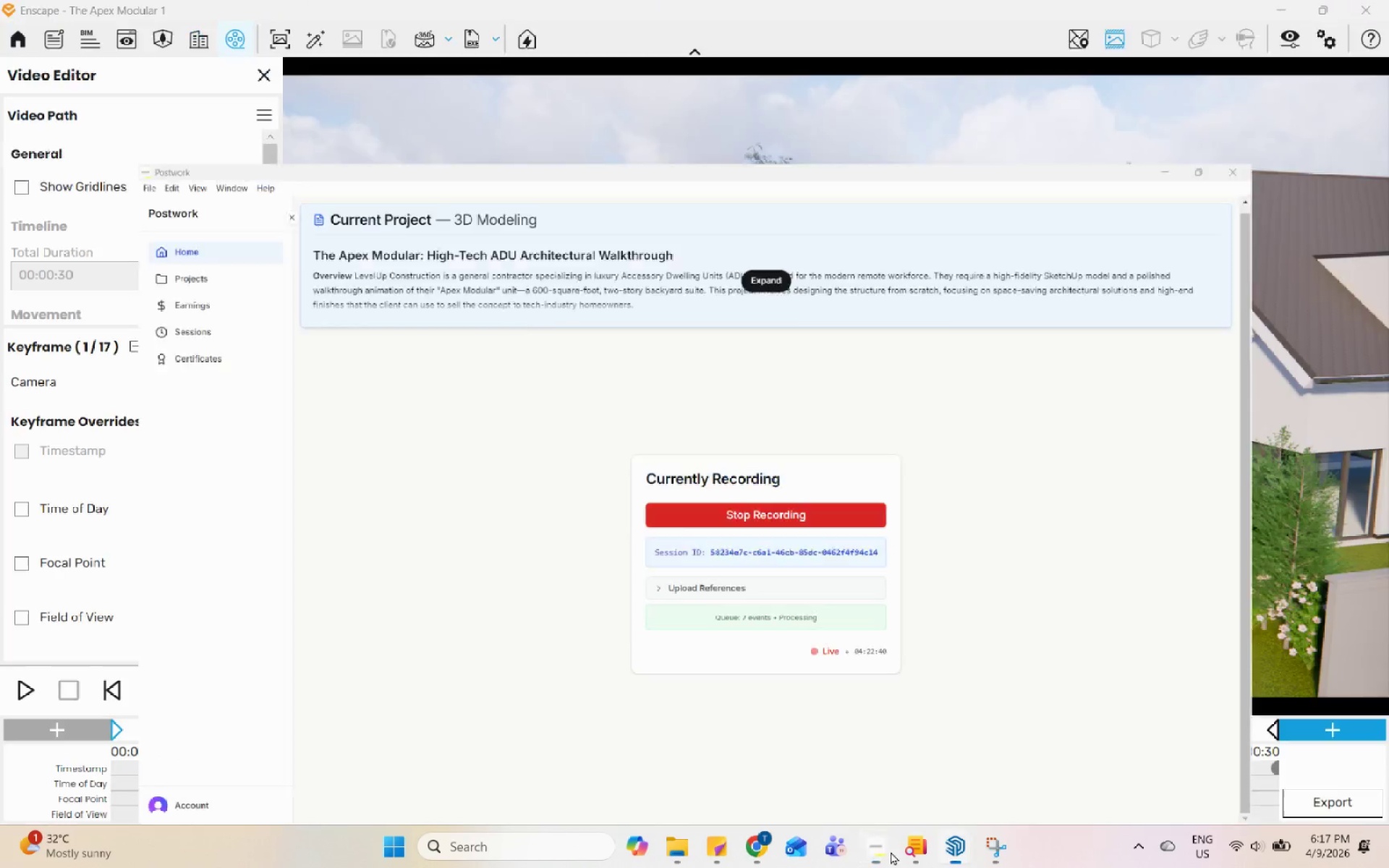 
left_click([995, 863])
 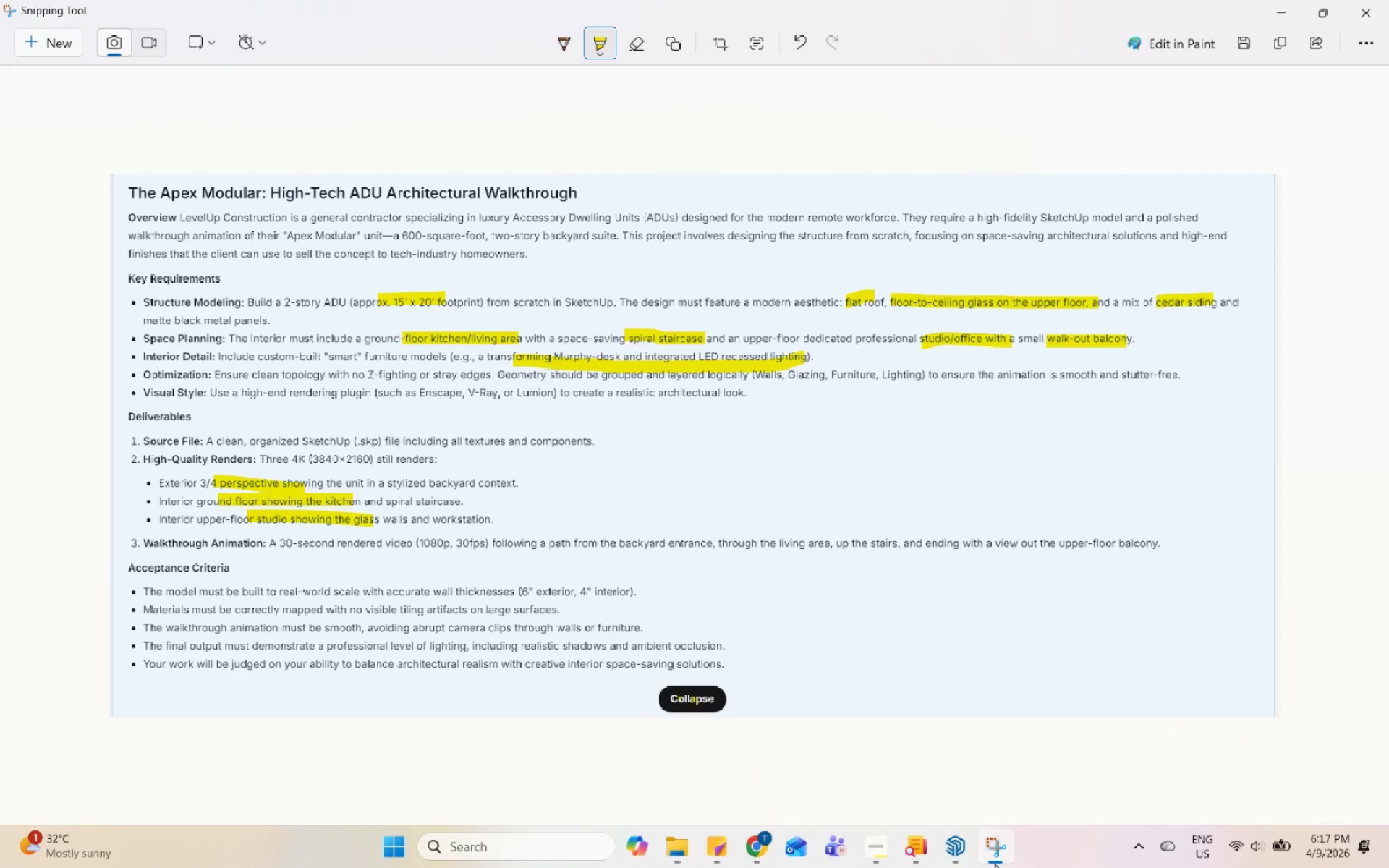 
wait(6.03)
 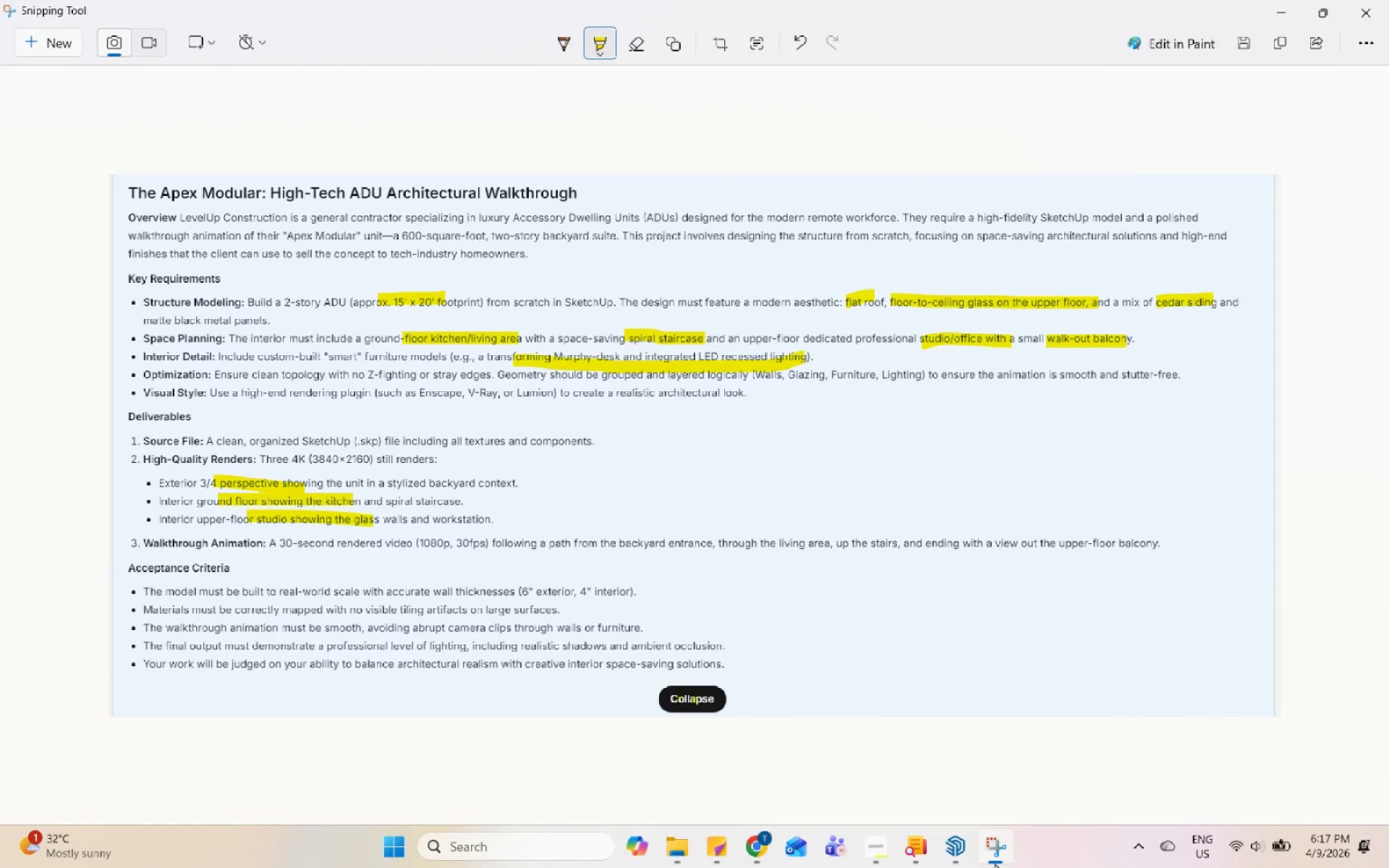 
left_click([995, 863])
 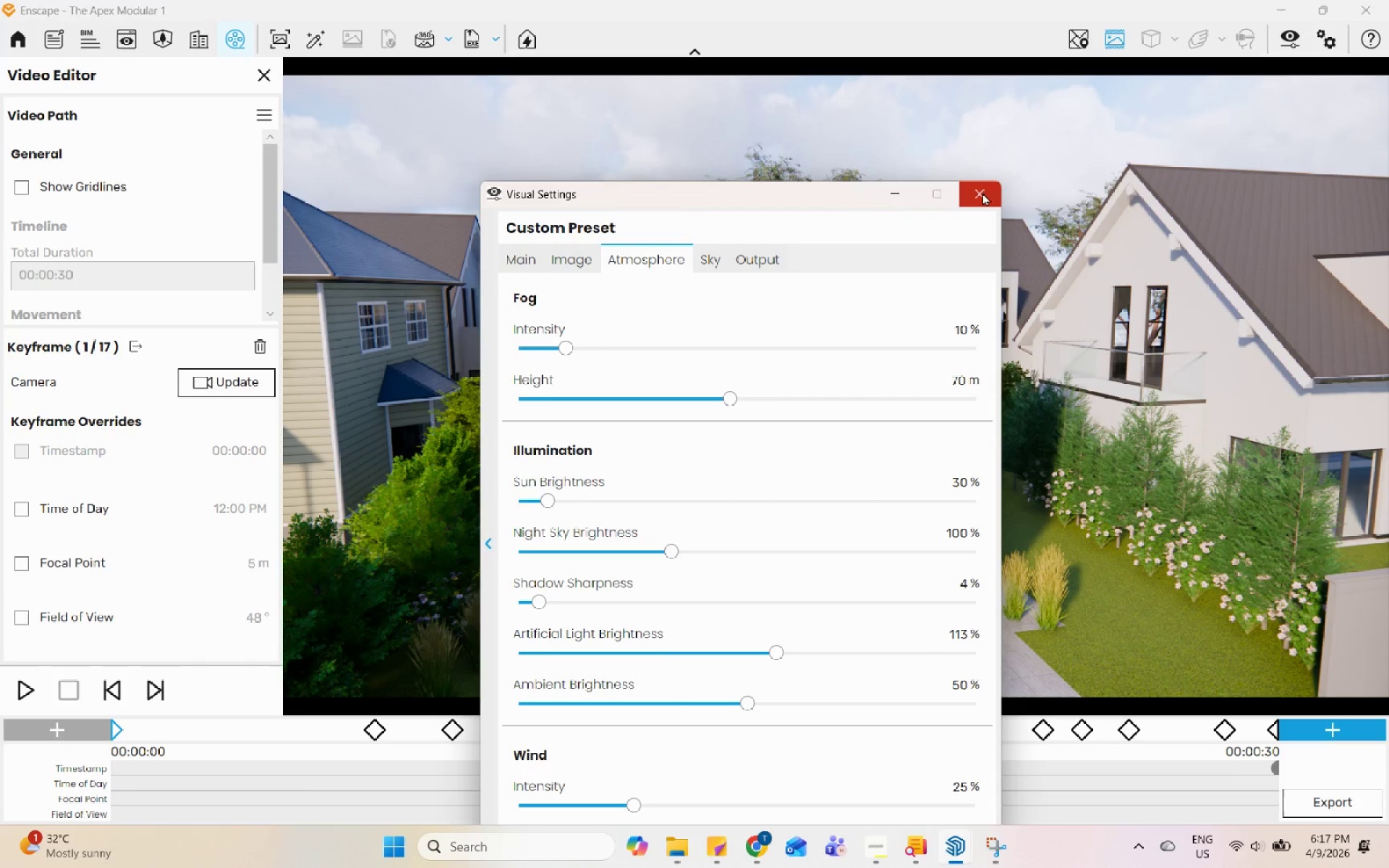 
left_click([982, 192])
 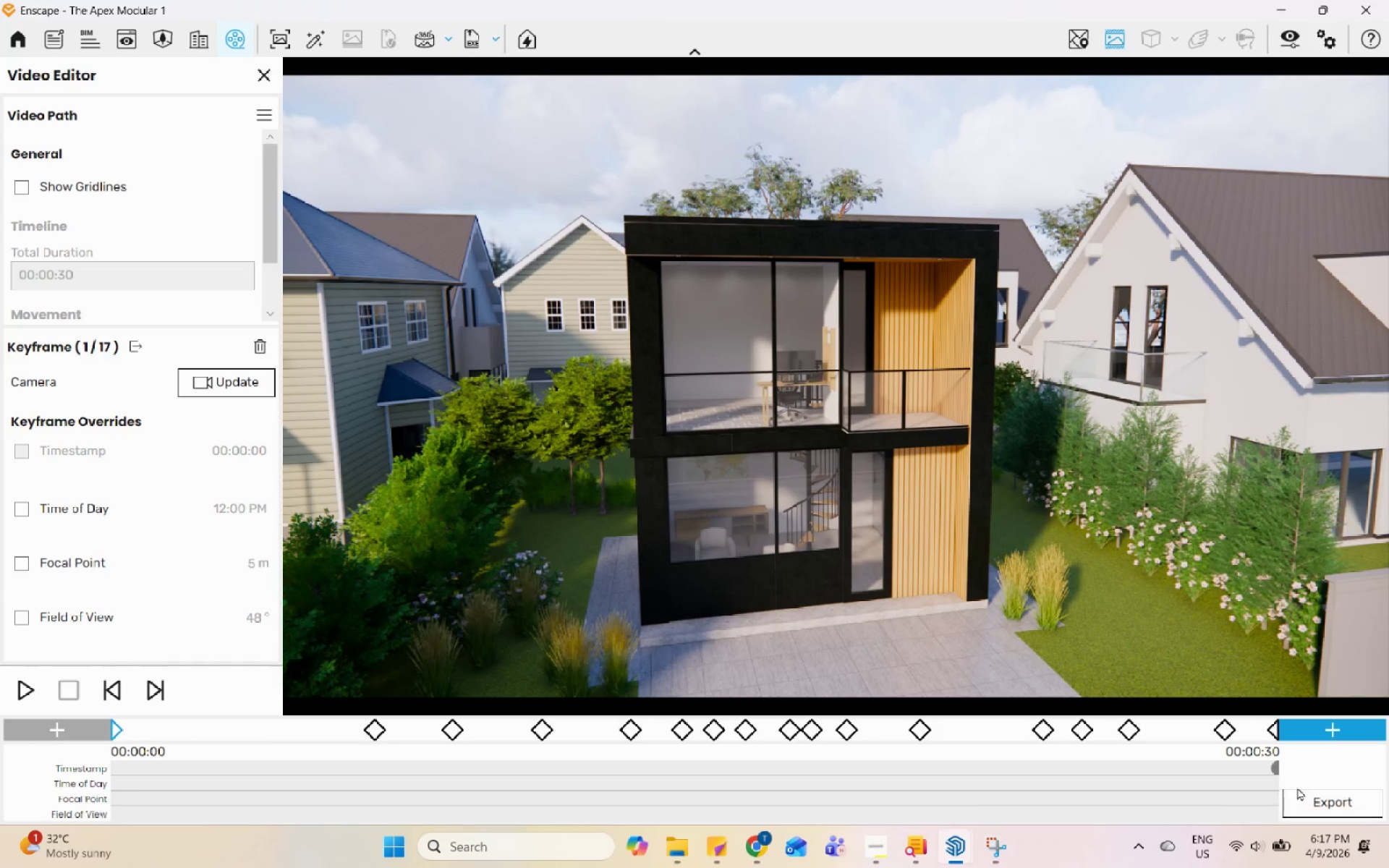 
left_click([1310, 801])
 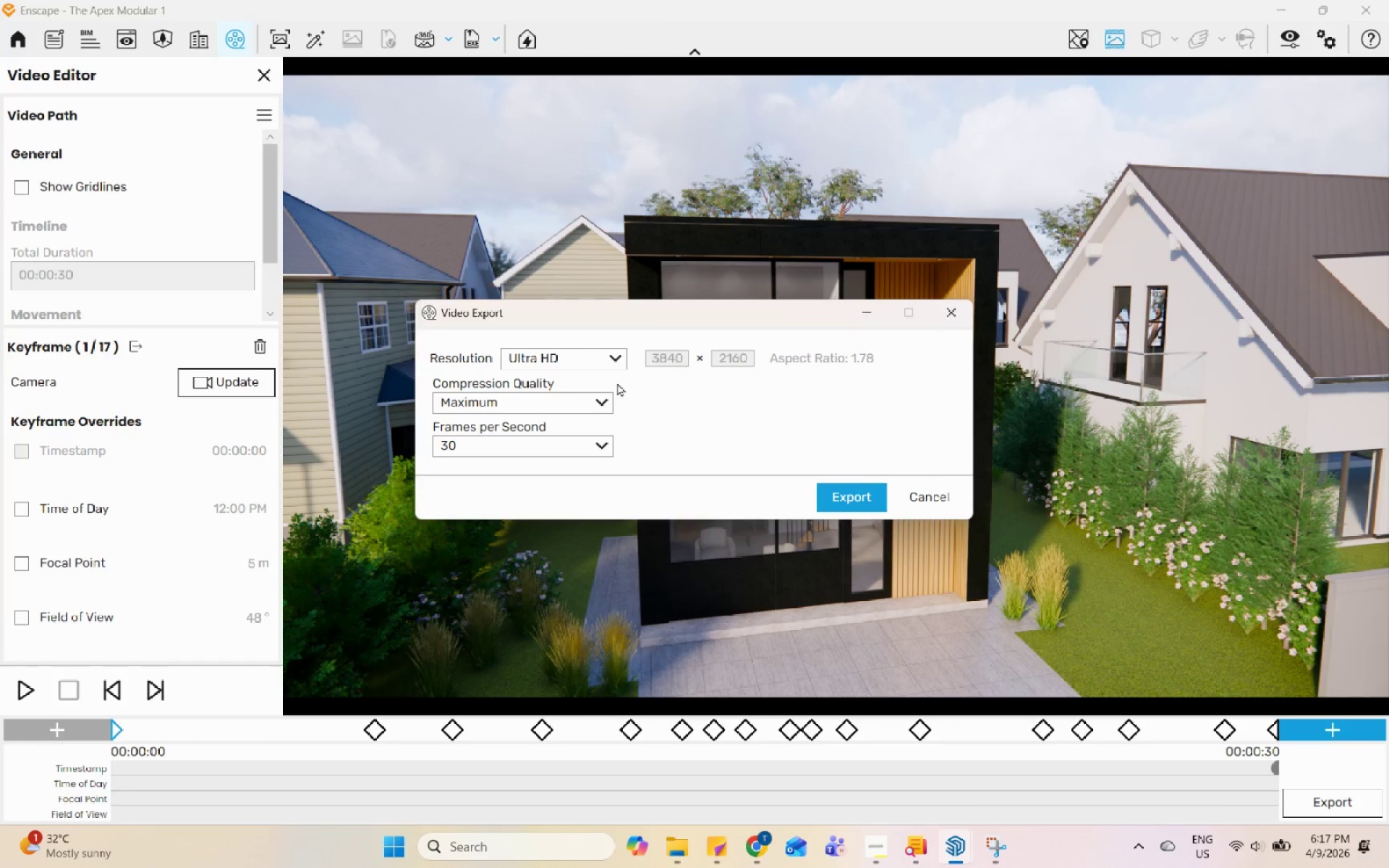 
left_click([606, 357])
 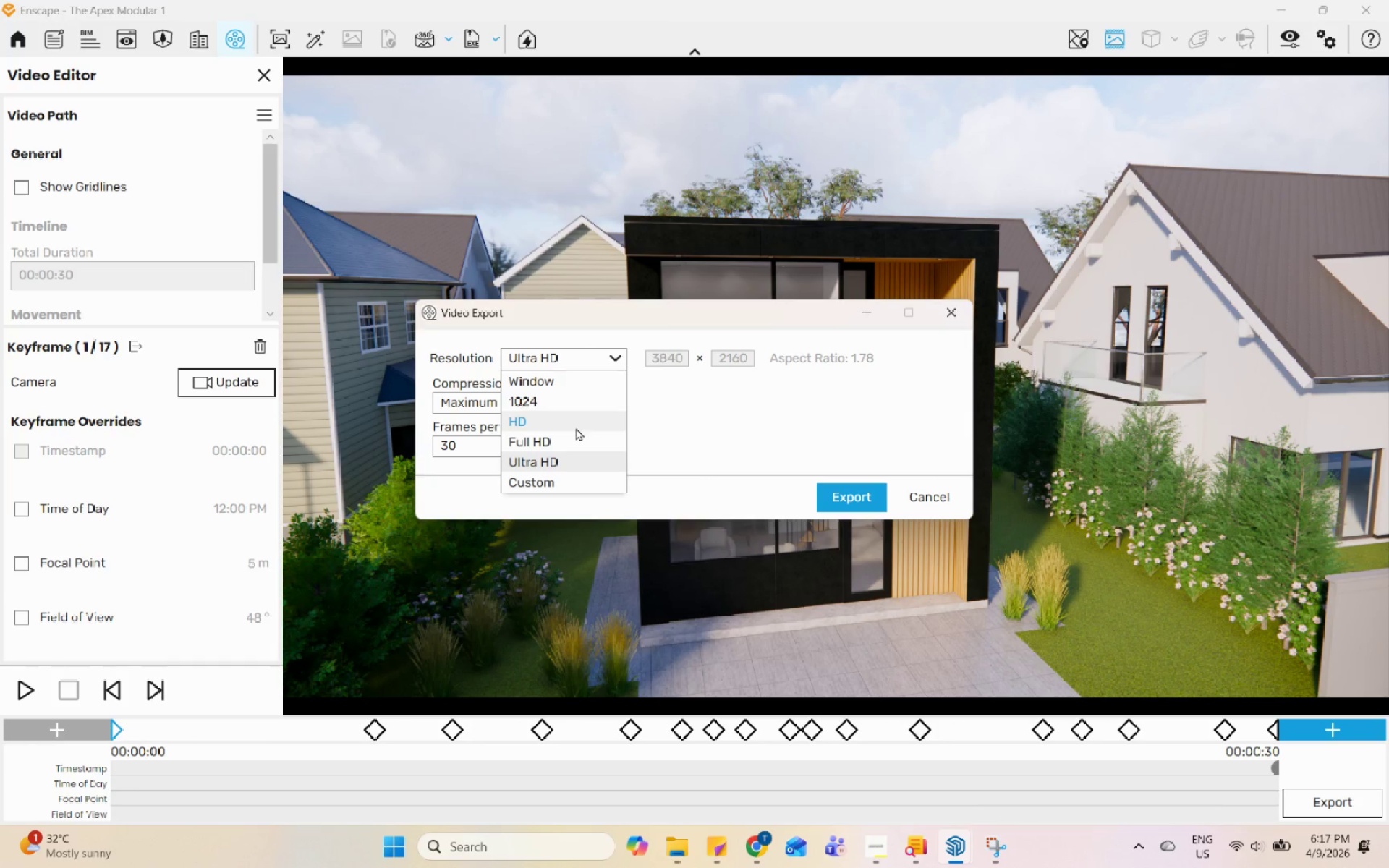 
left_click([576, 438])
 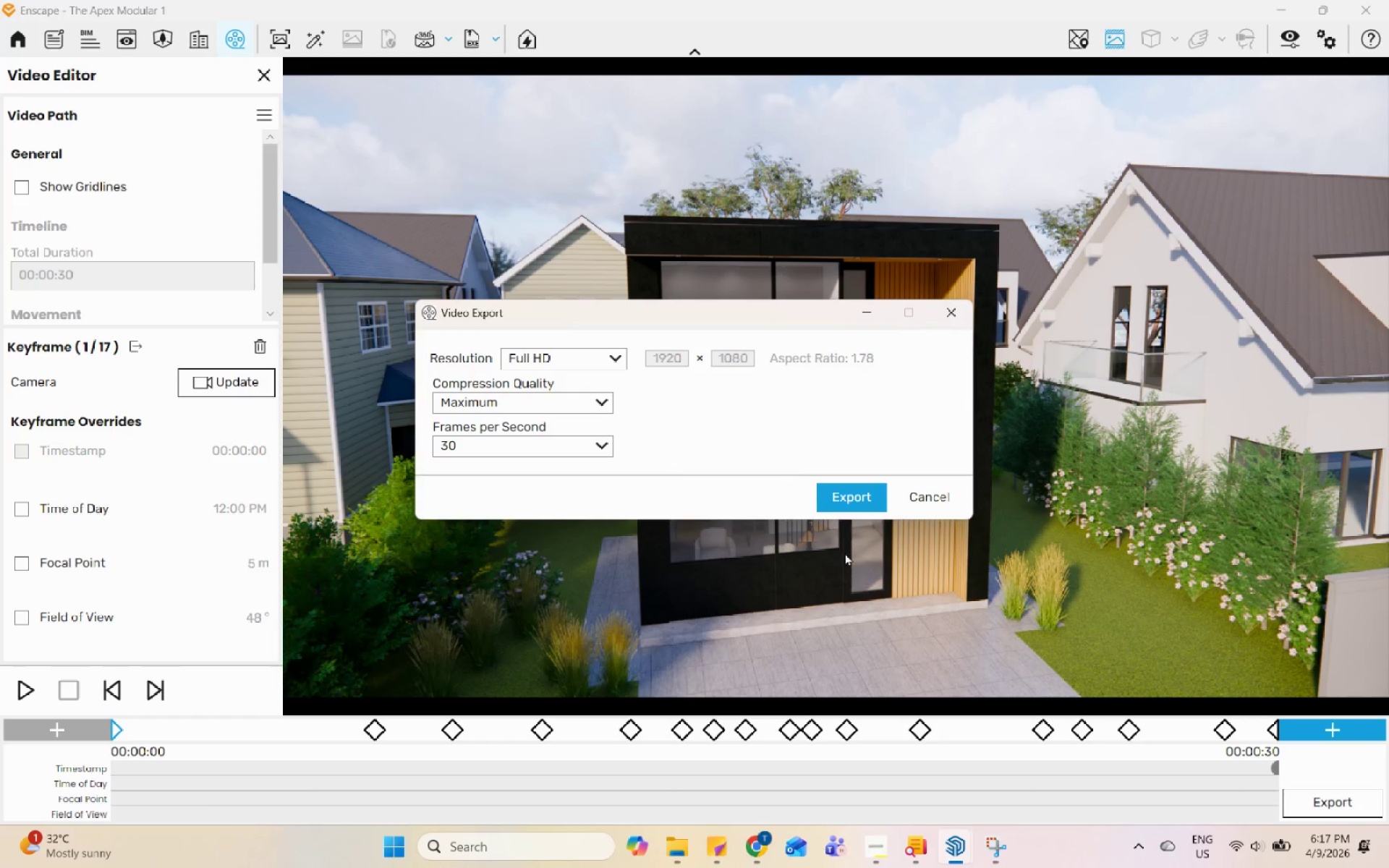 
left_click([1001, 842])
 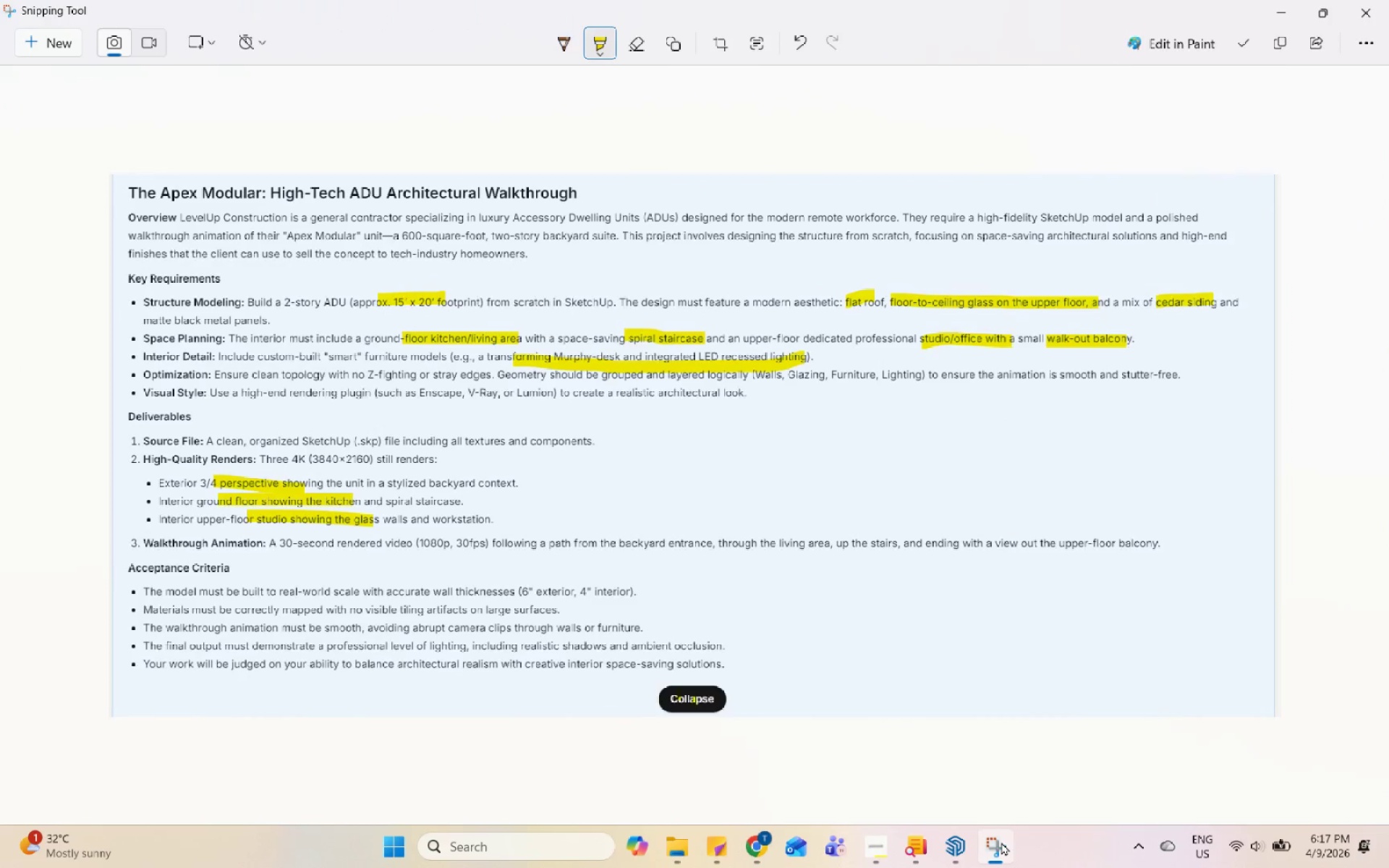 
left_click([1001, 842])
 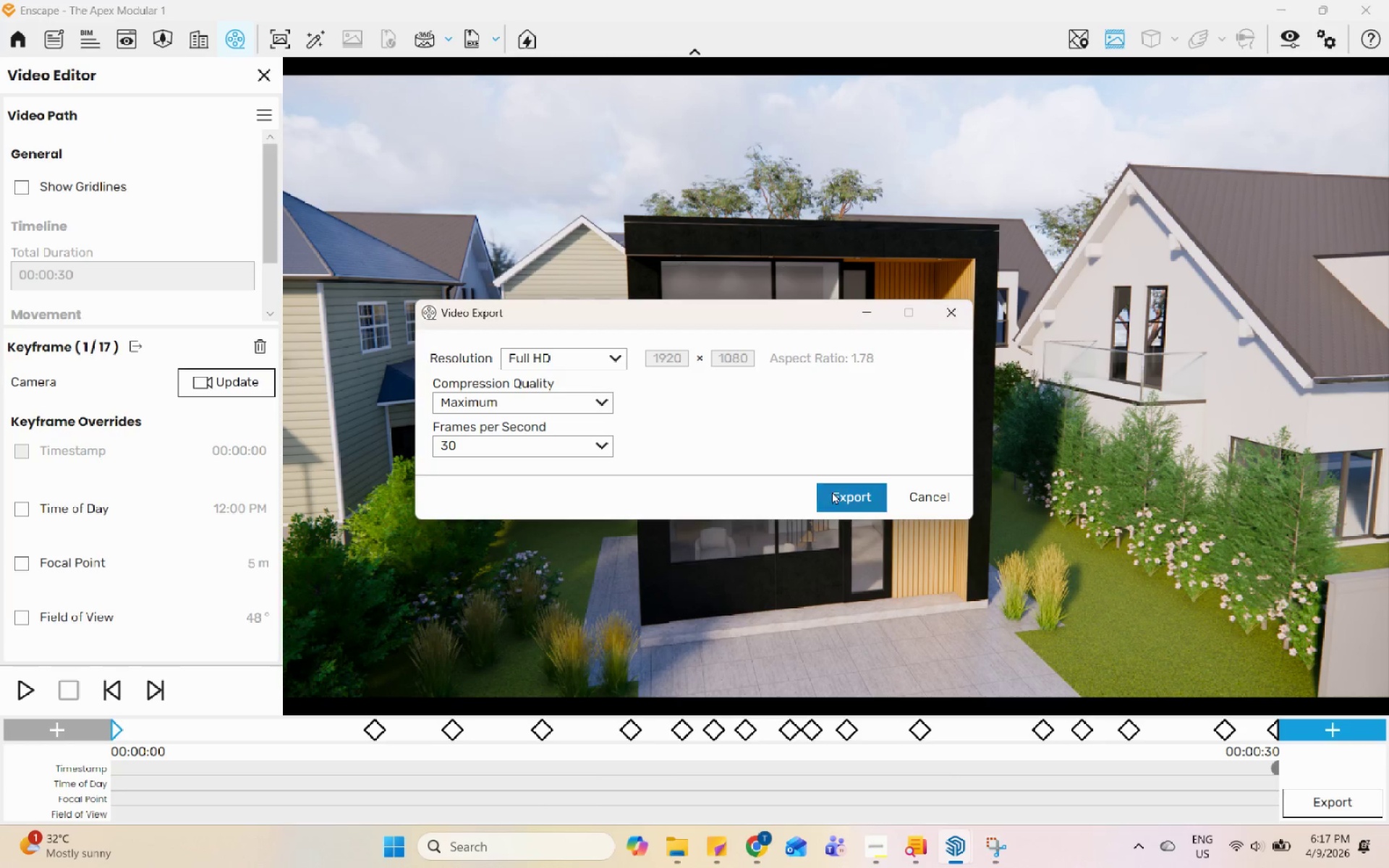 
left_click([836, 499])
 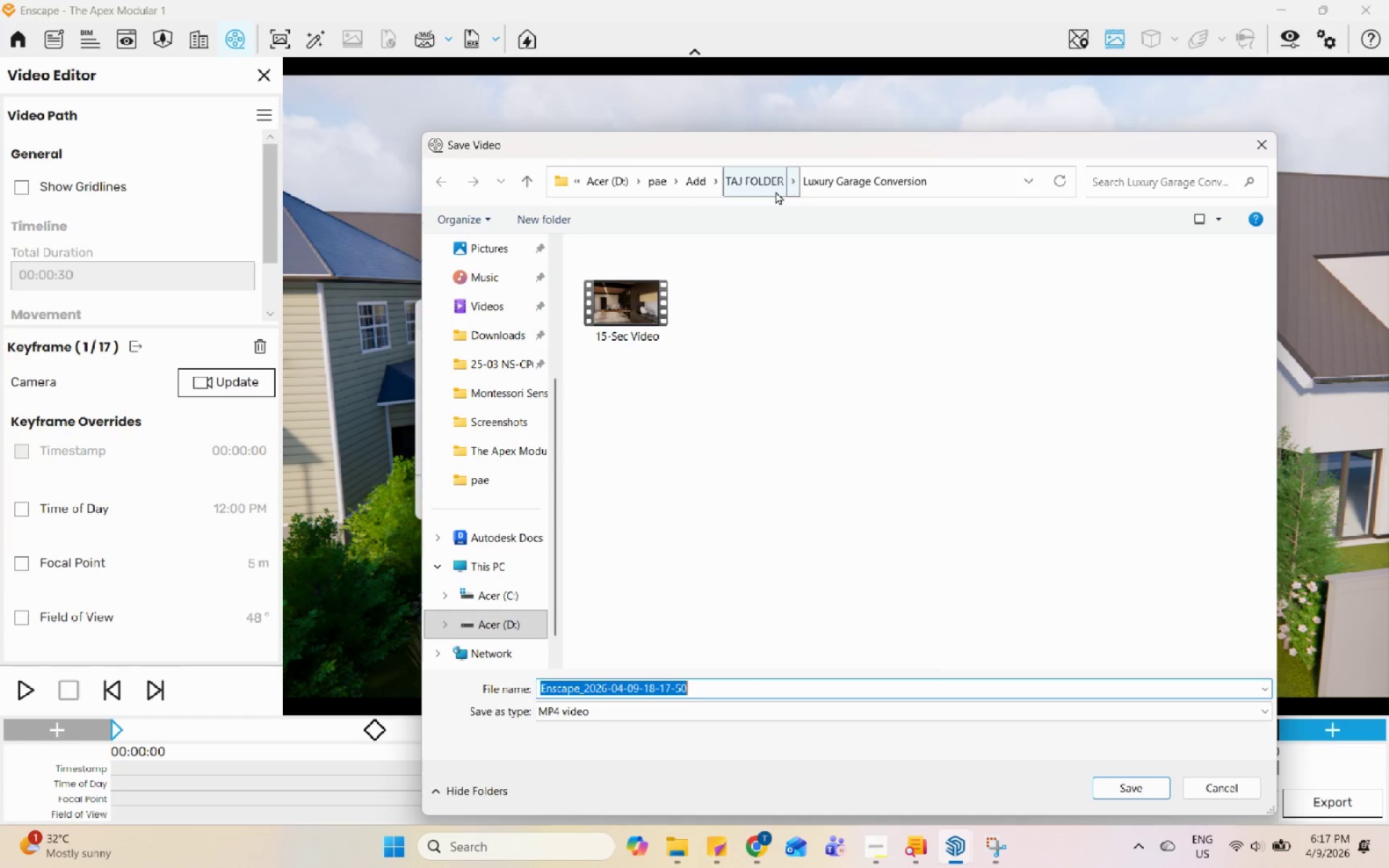 
left_click([678, 260])
 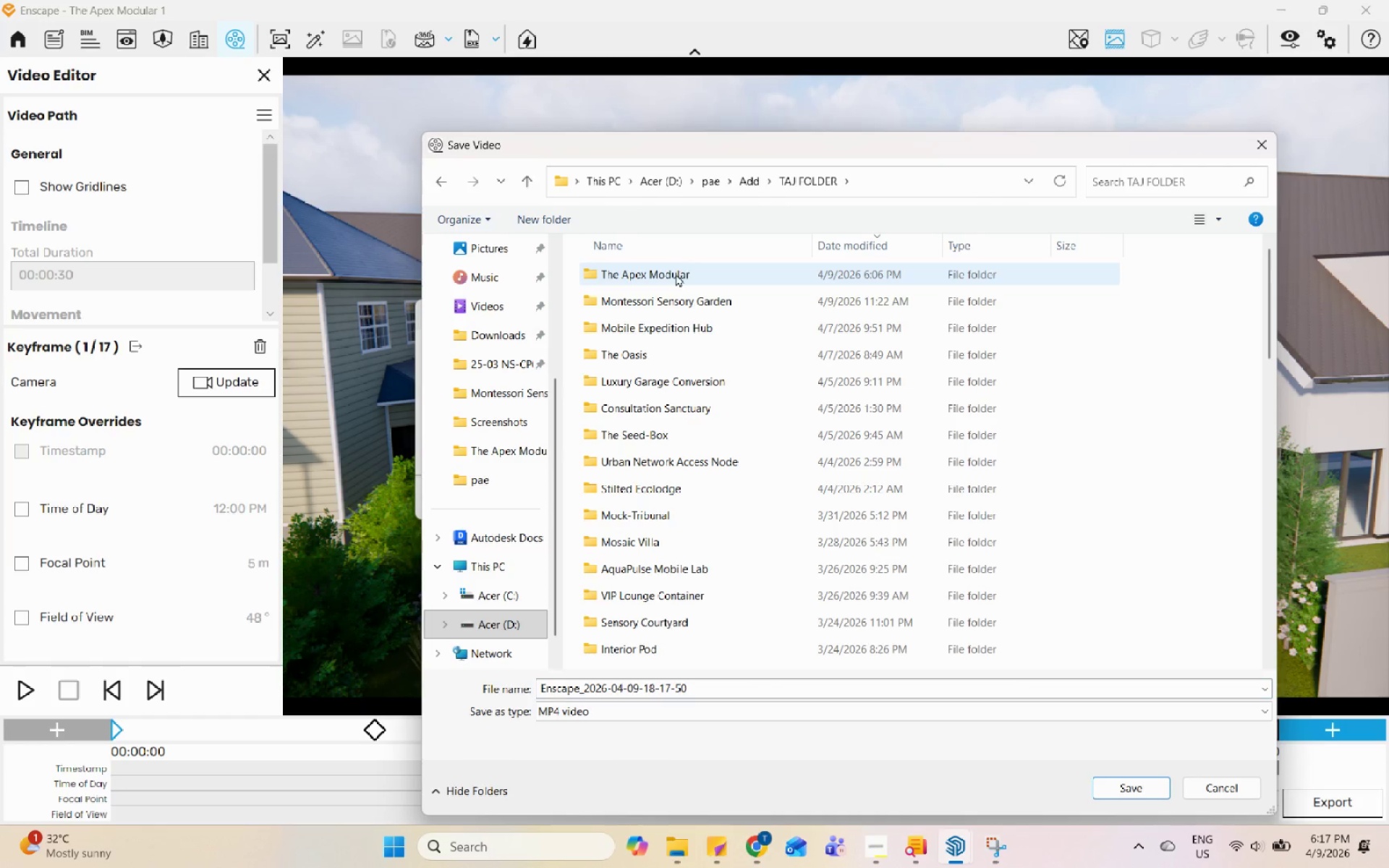 
scroll: coordinate [659, 458], scroll_direction: up, amount: 6.0
 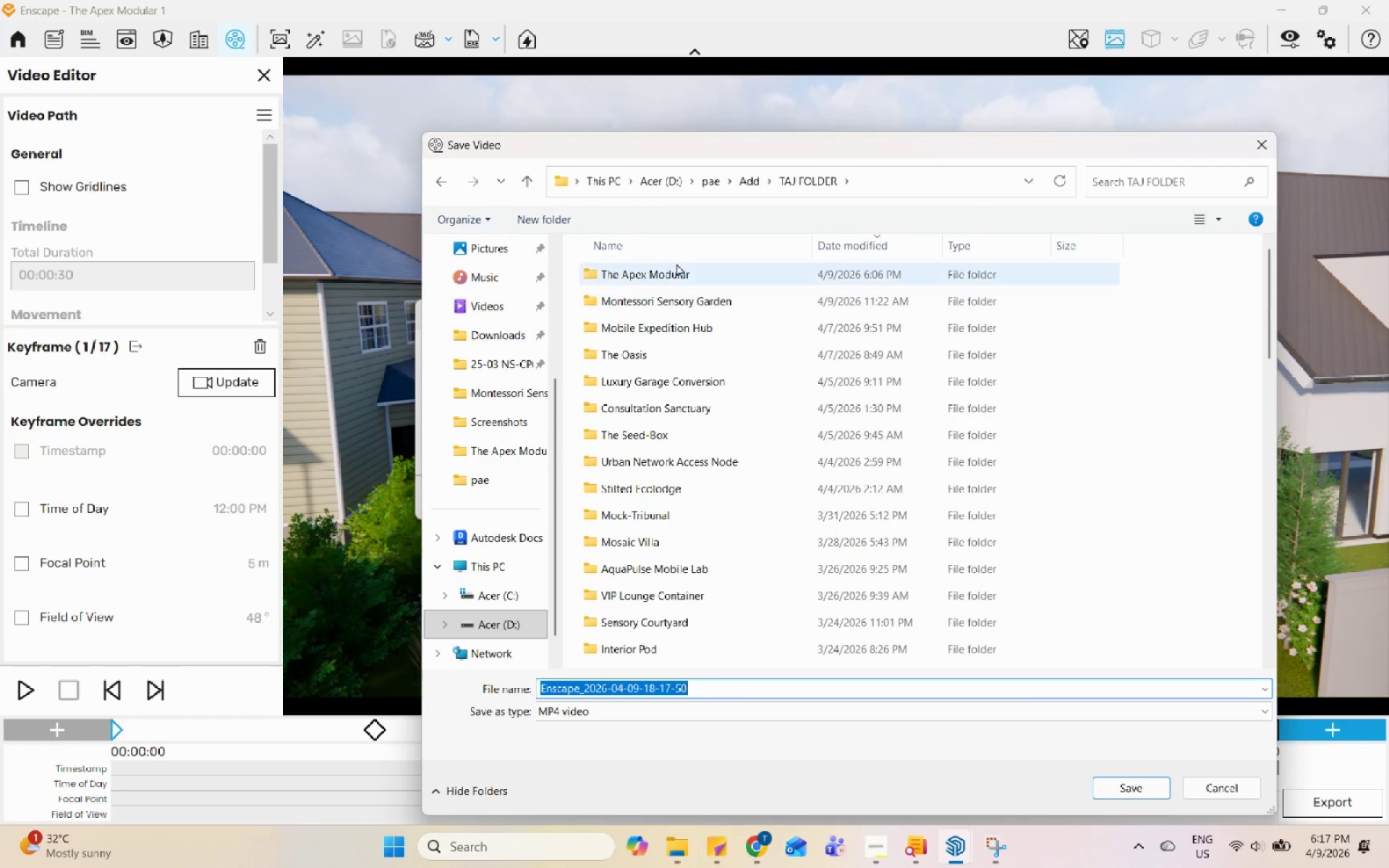 
double_click([676, 273])
 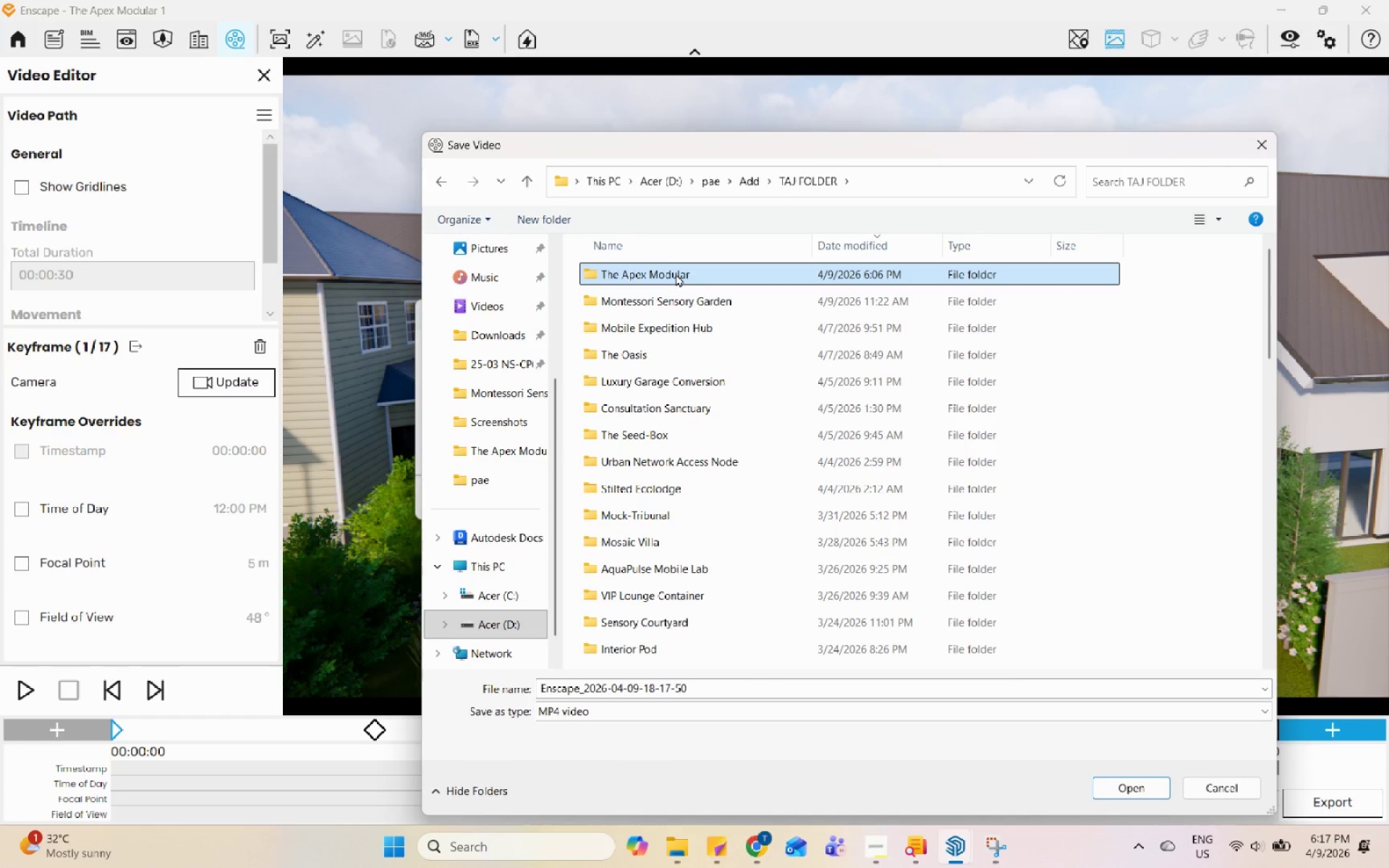 
triple_click([676, 273])
 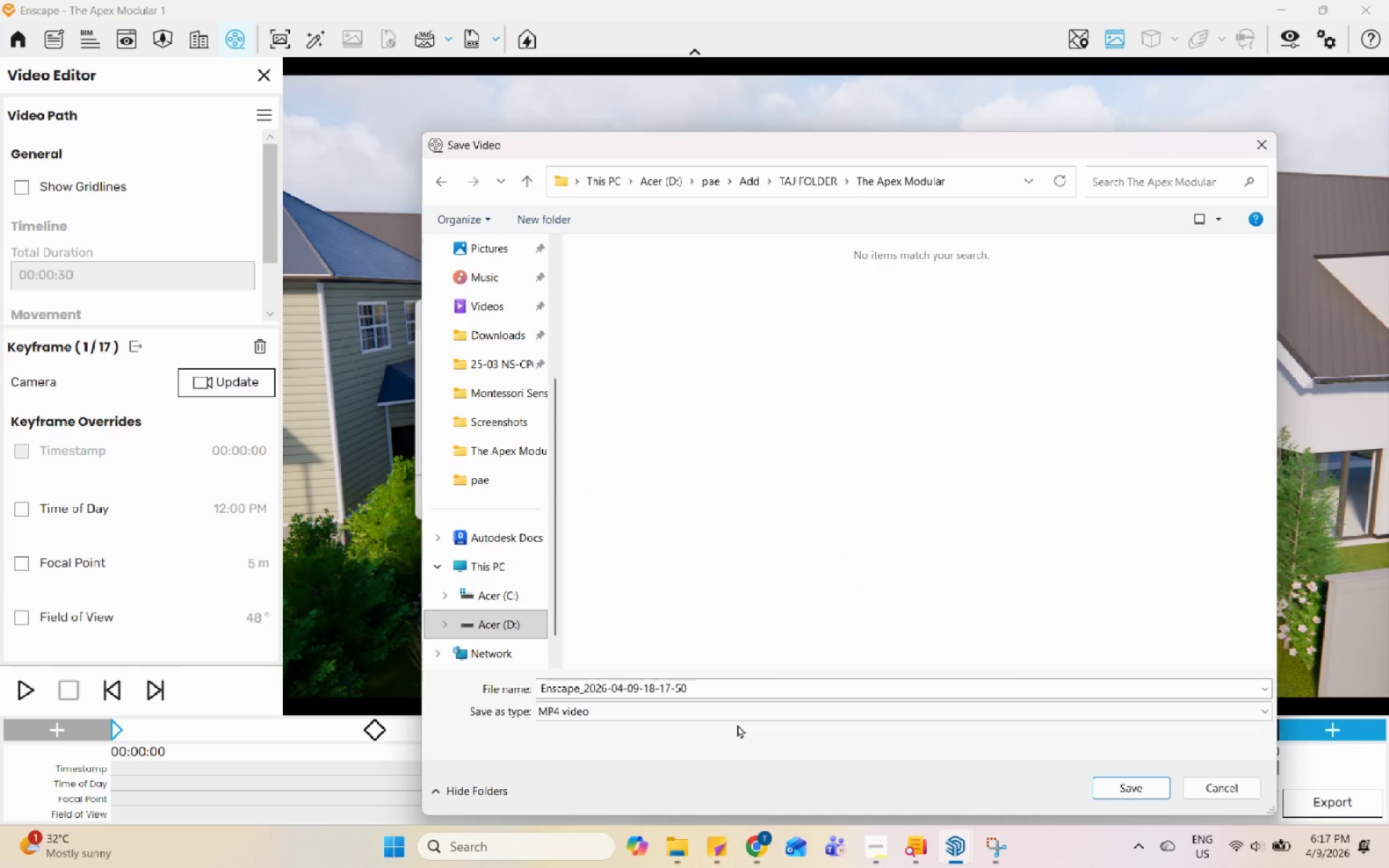 
left_click([747, 694])
 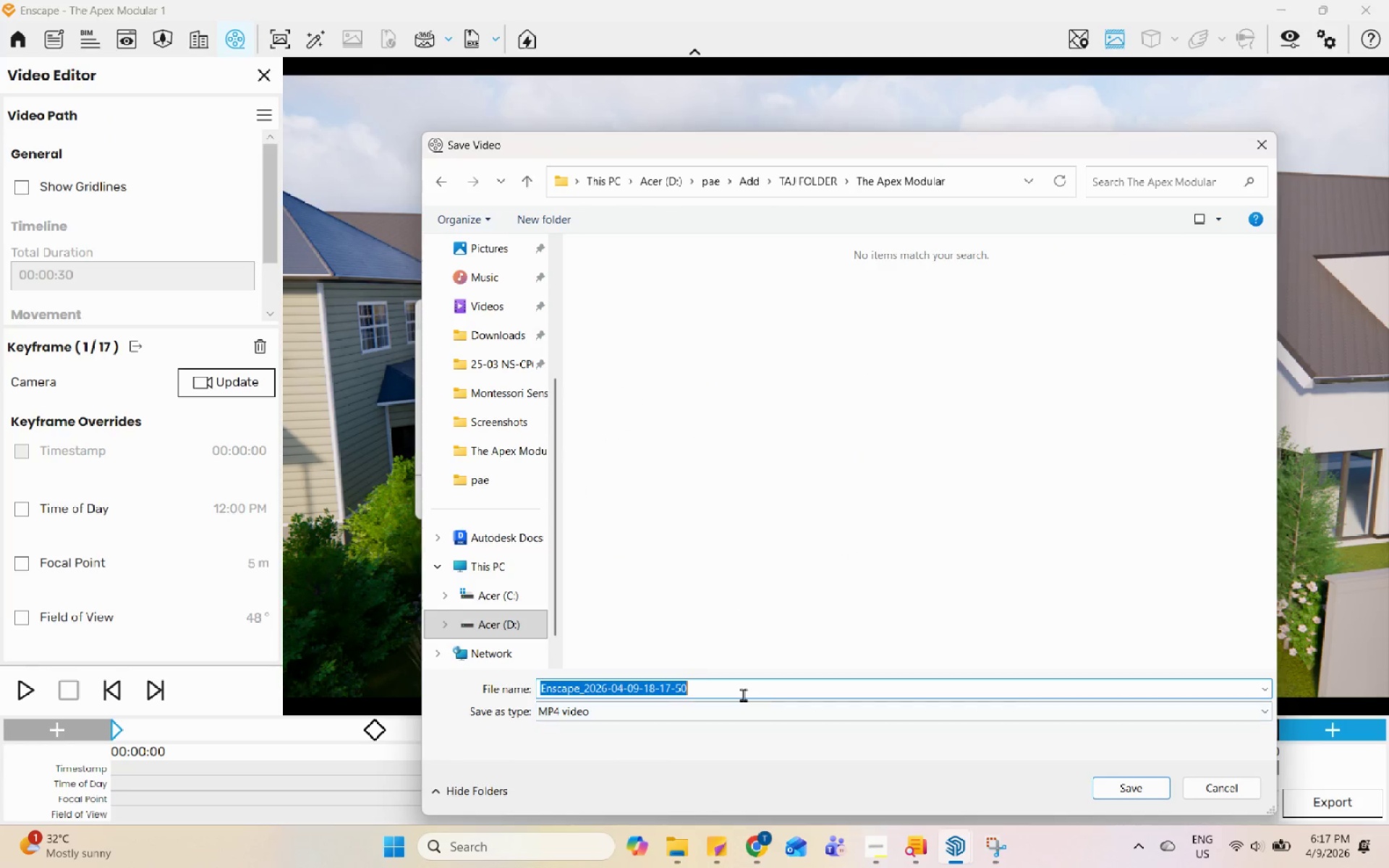 
type(30-Sec Video)
 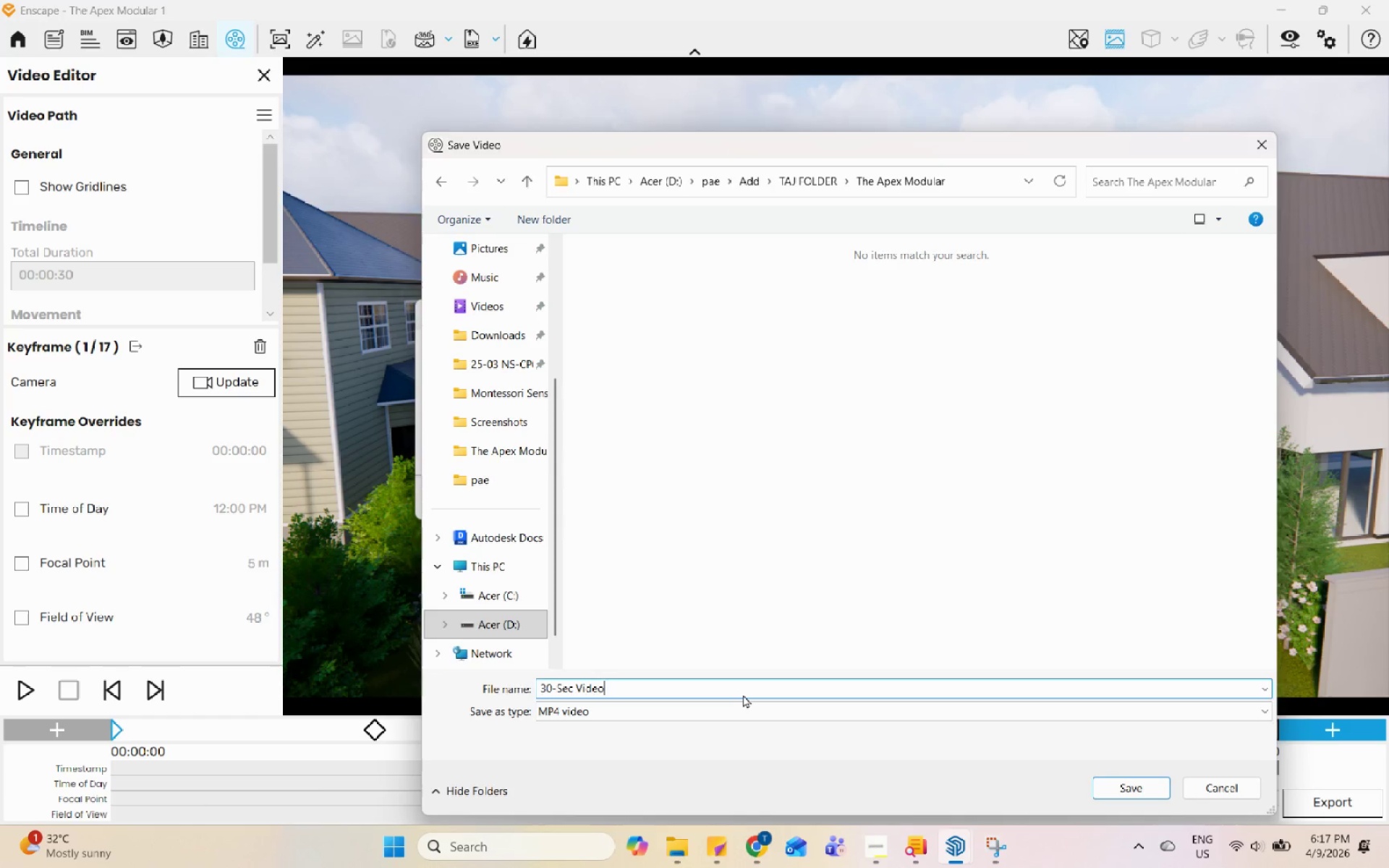 
key(Enter)
 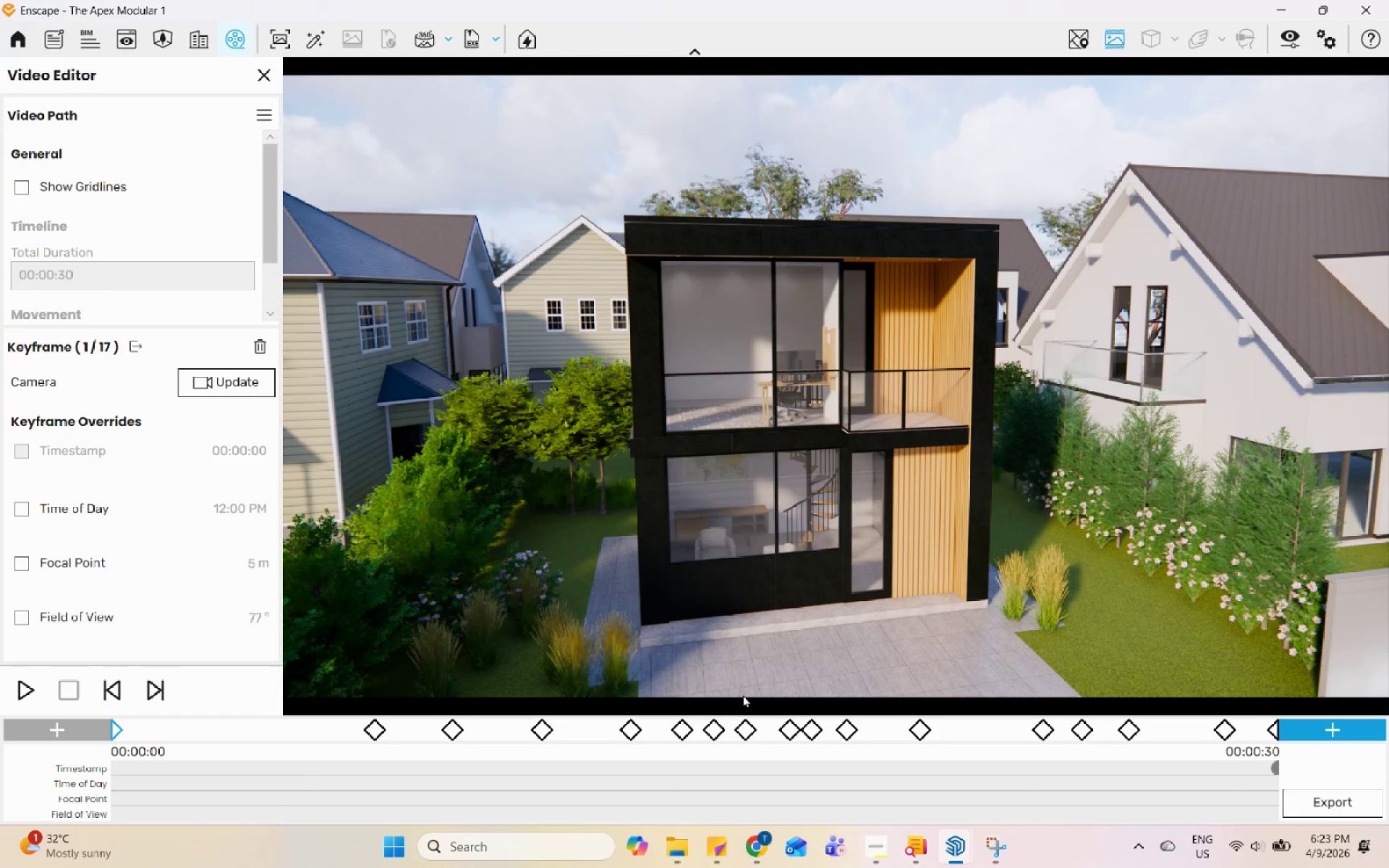 
wait(320.7)
 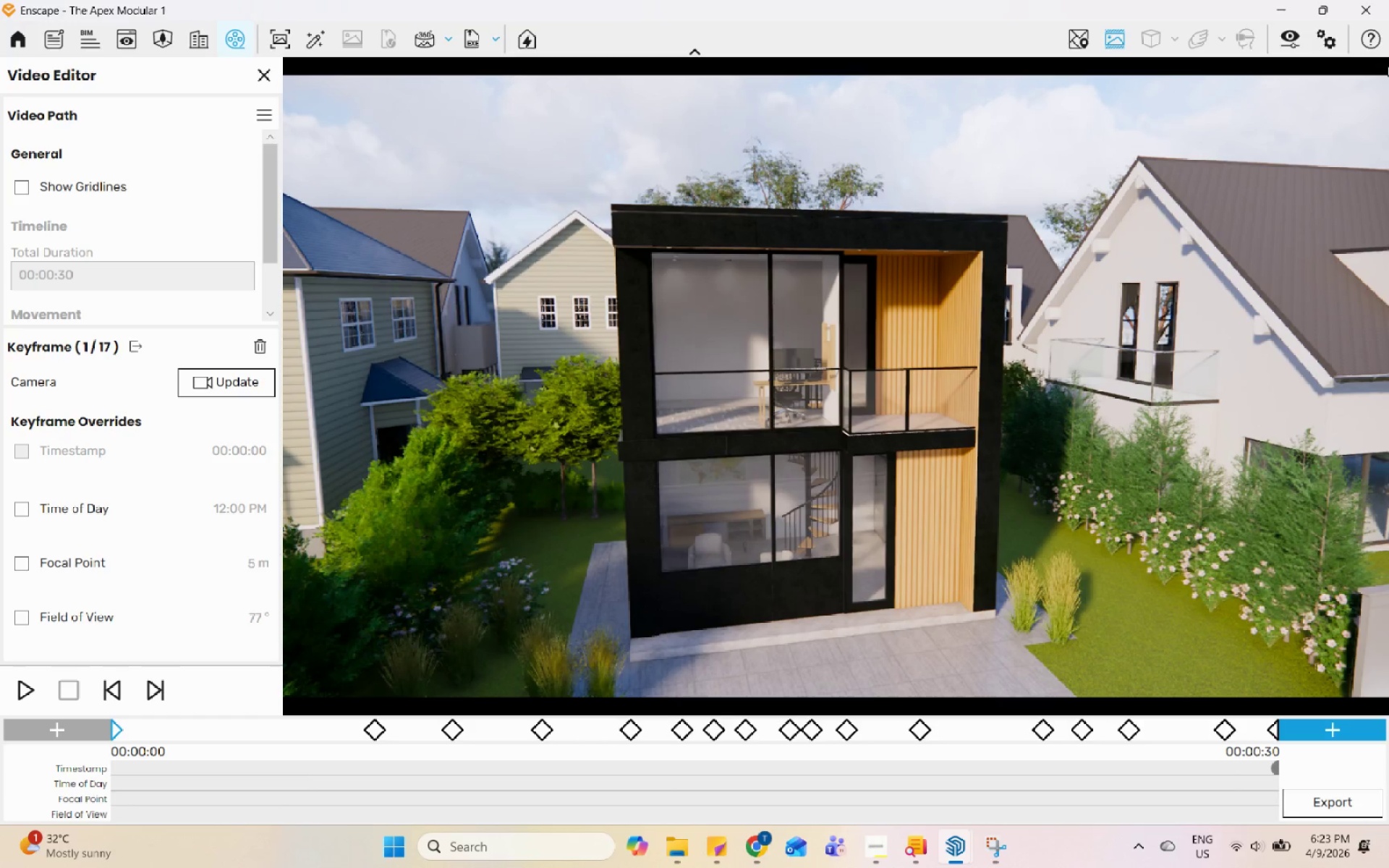 
left_click([1367, 0])
 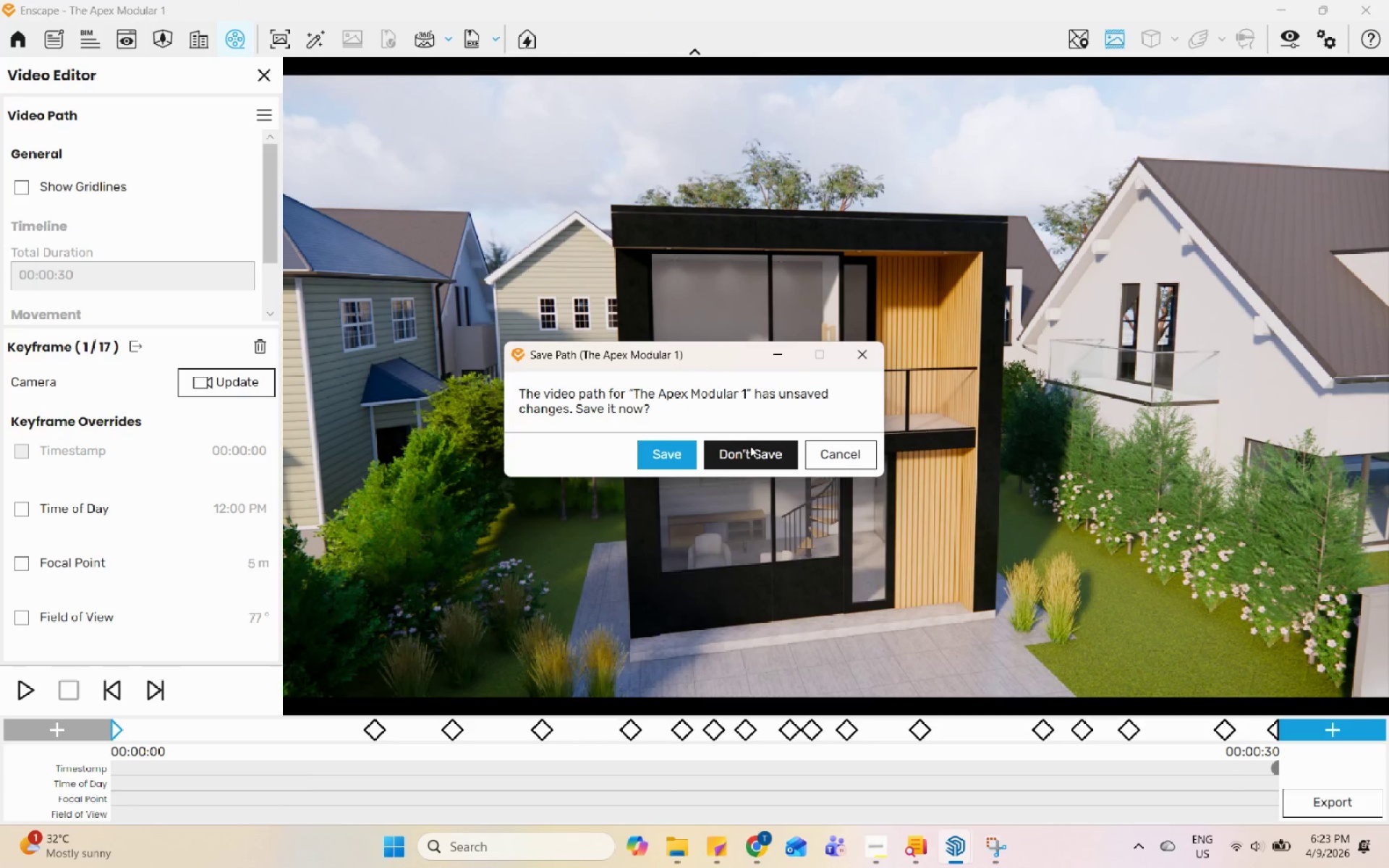 
scroll: coordinate [1336, 433], scroll_direction: up, amount: 1.0
 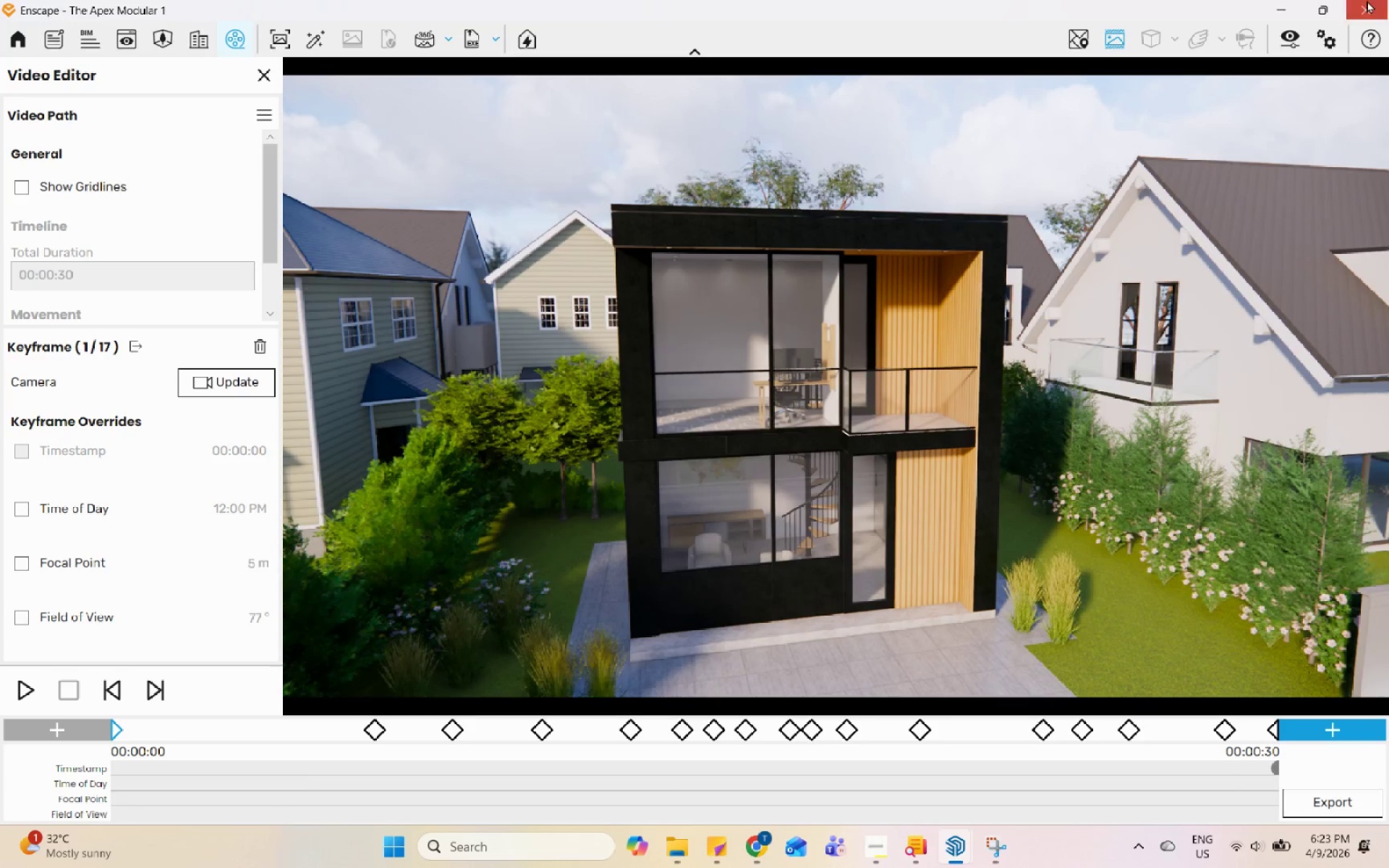 
left_click([674, 452])
 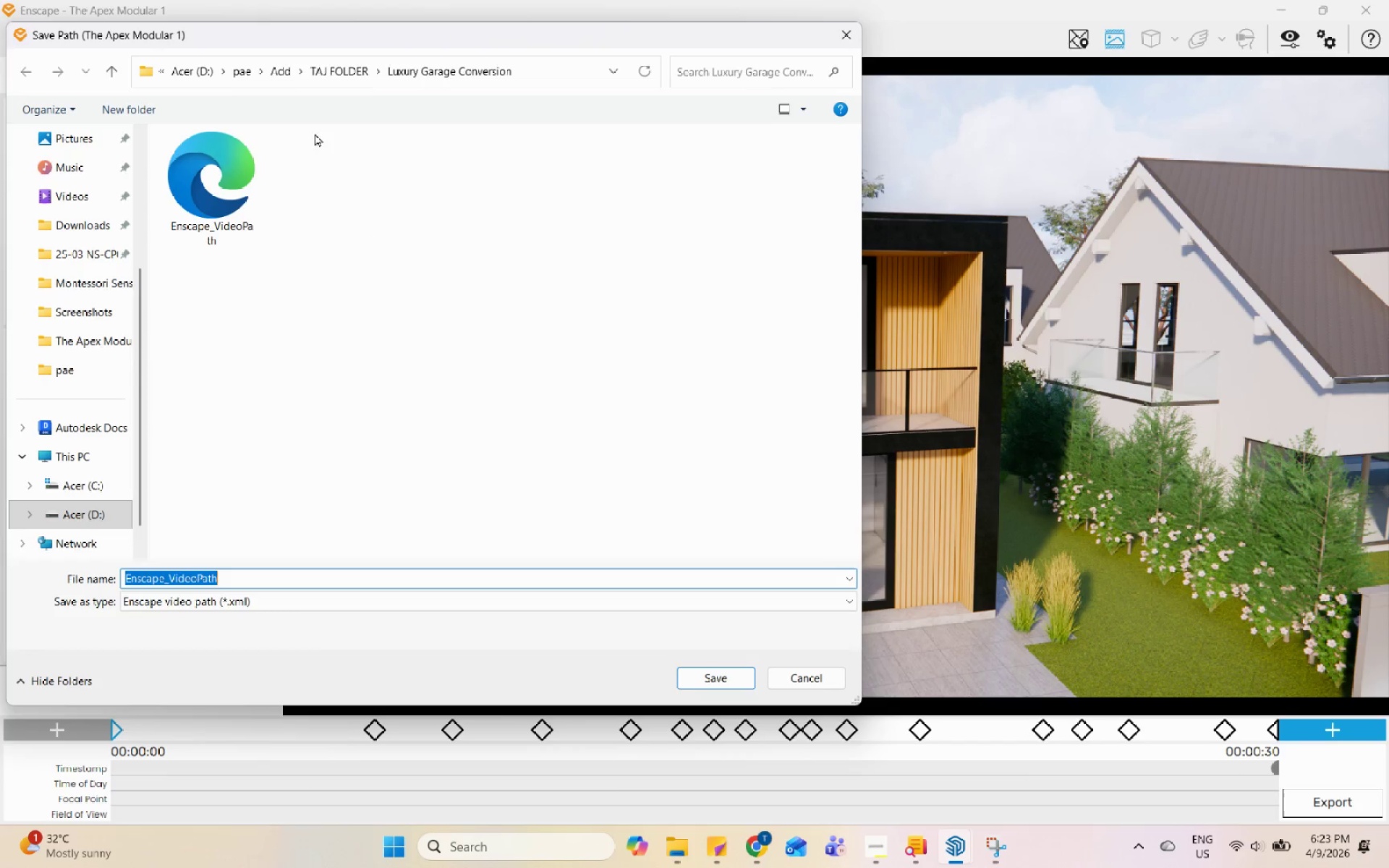 
left_click([334, 71])
 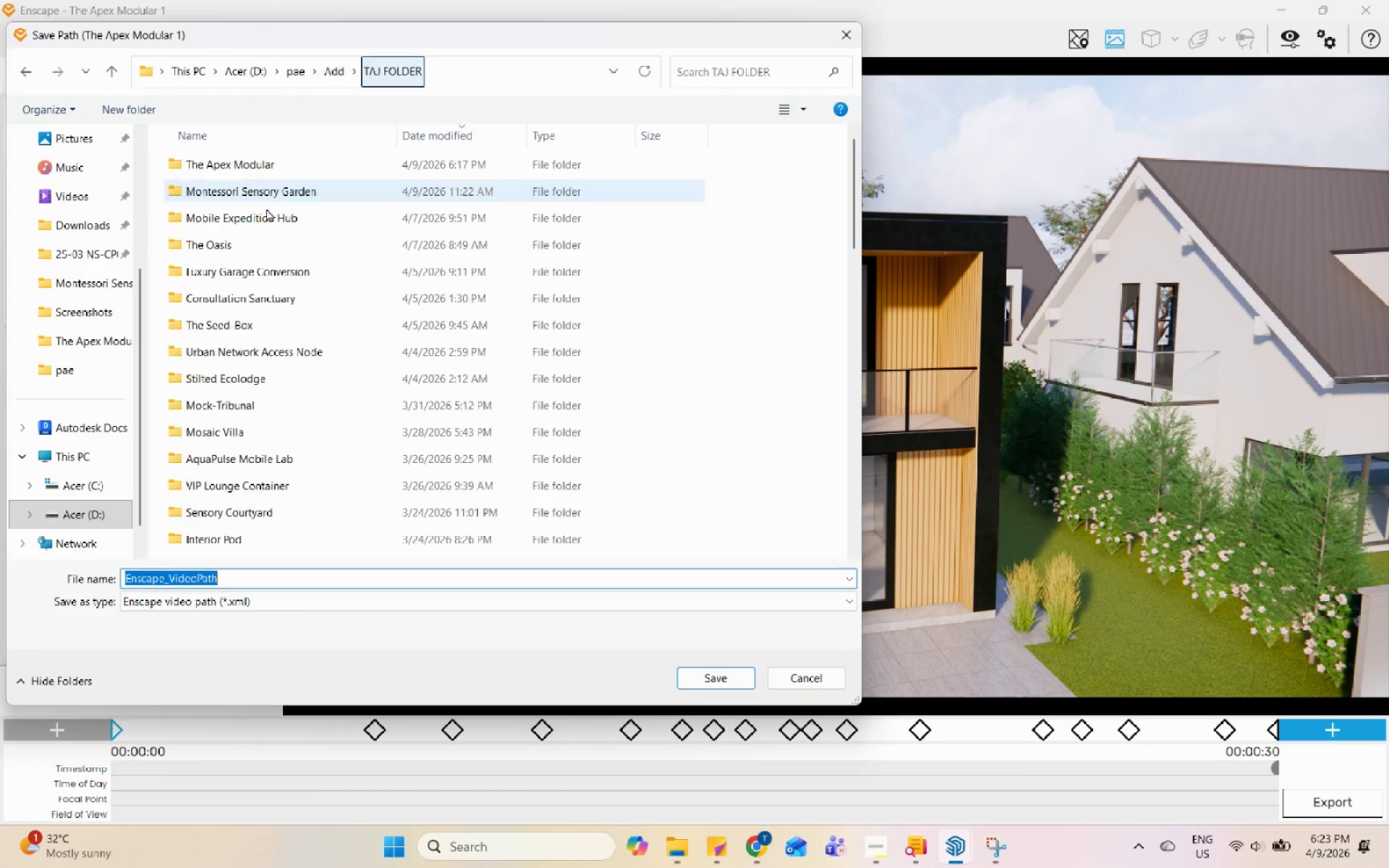 
scroll: coordinate [252, 276], scroll_direction: up, amount: 4.0
 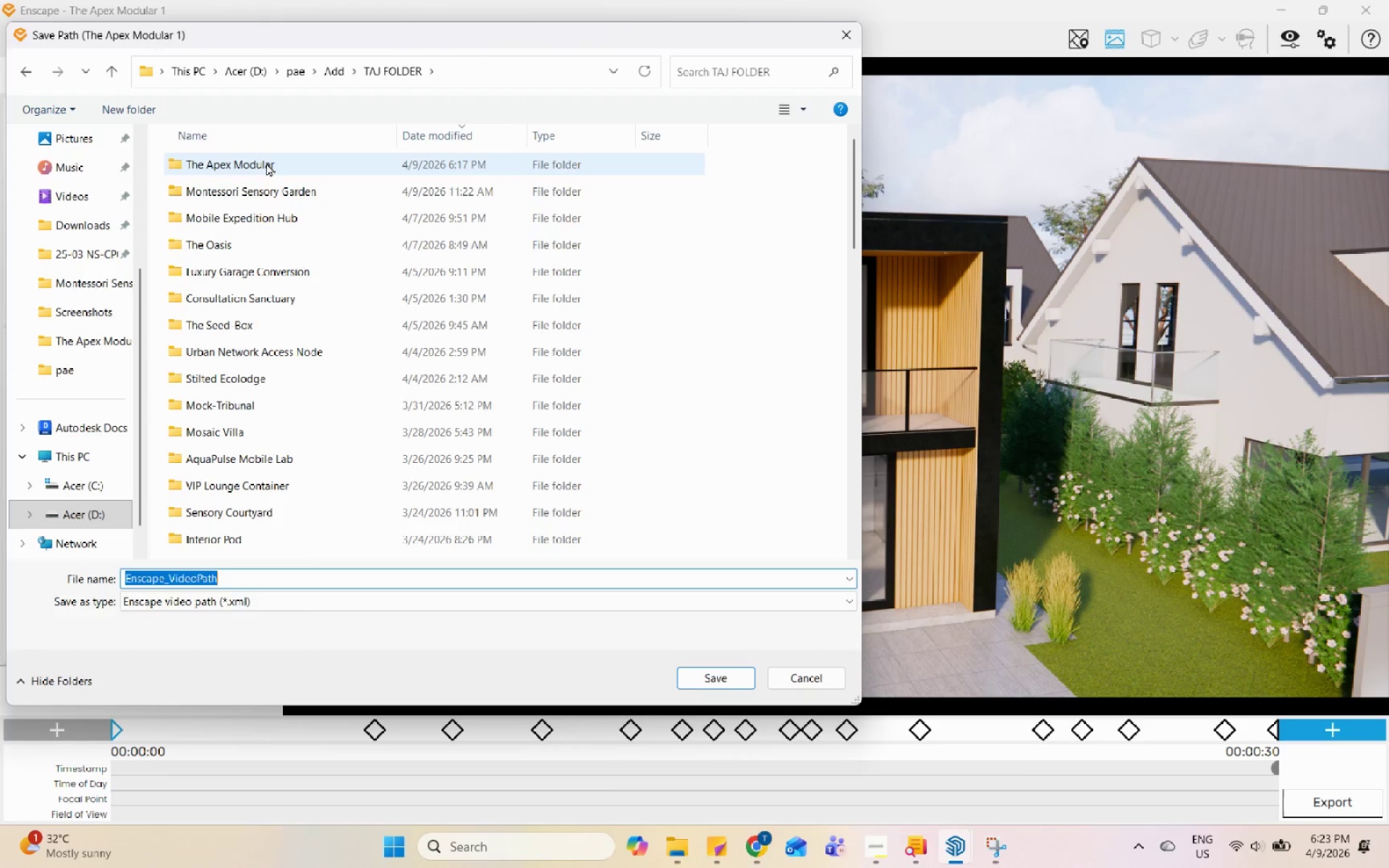 
double_click([266, 163])
 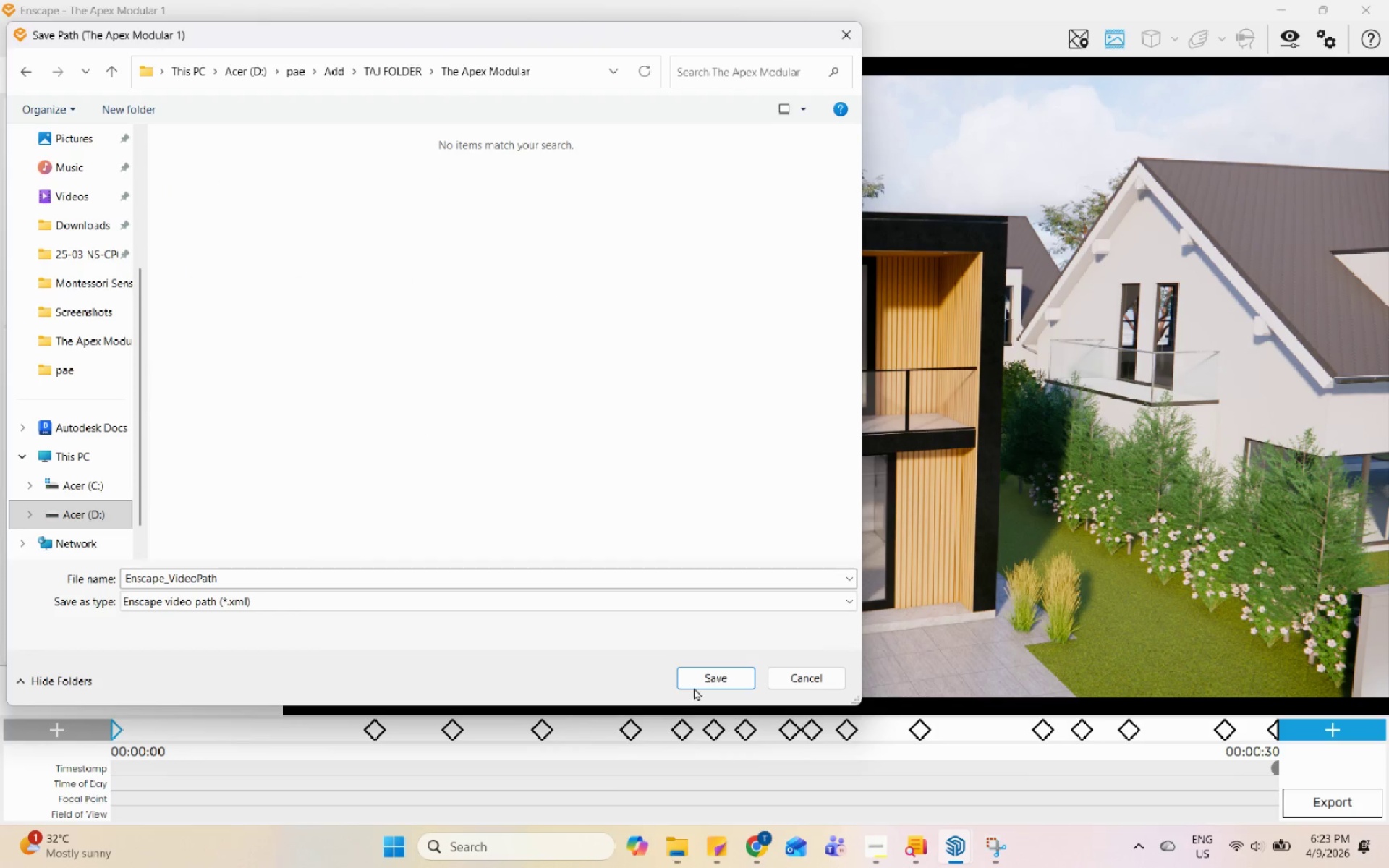 
left_click([710, 671])
 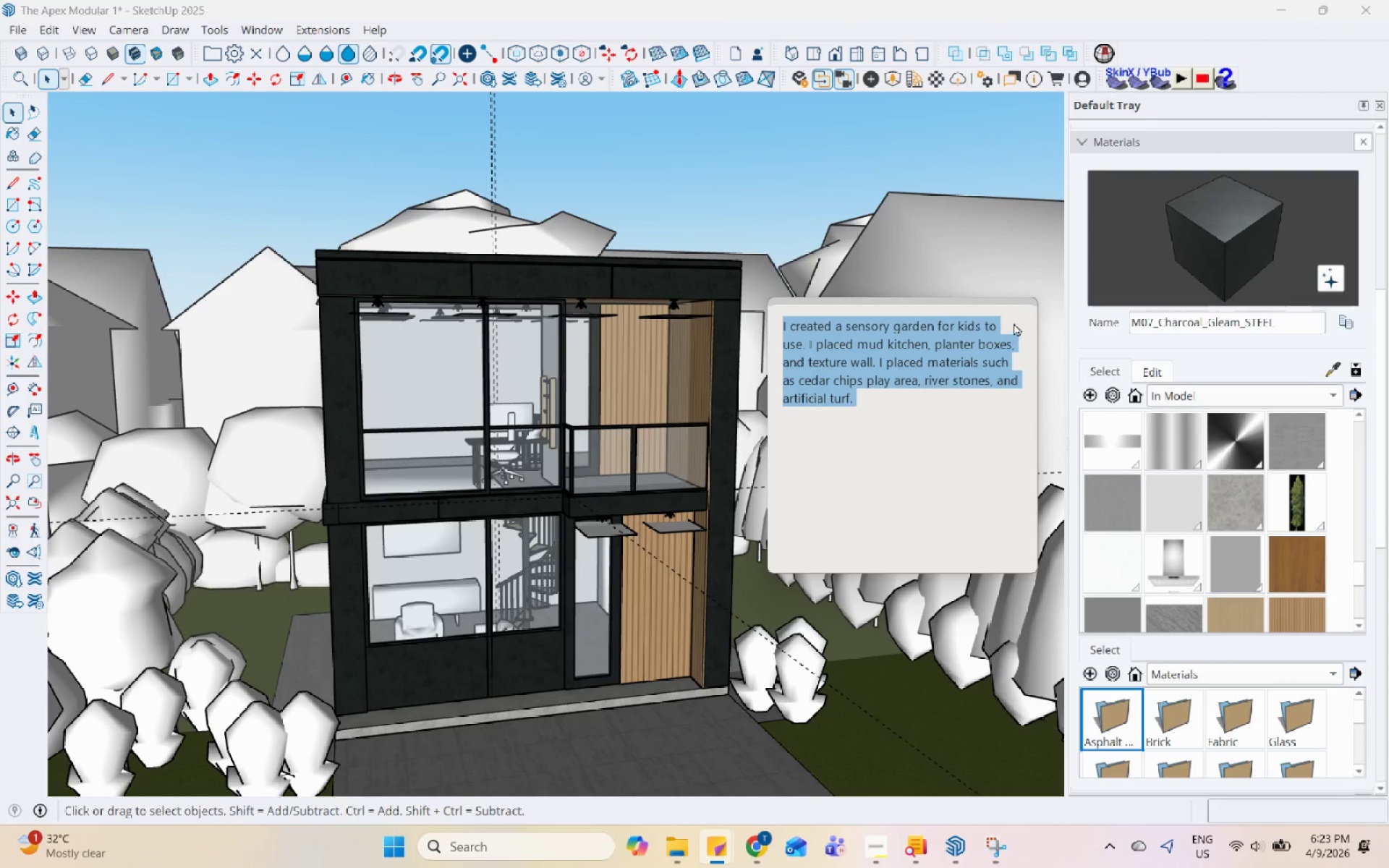 
left_click([946, 333])